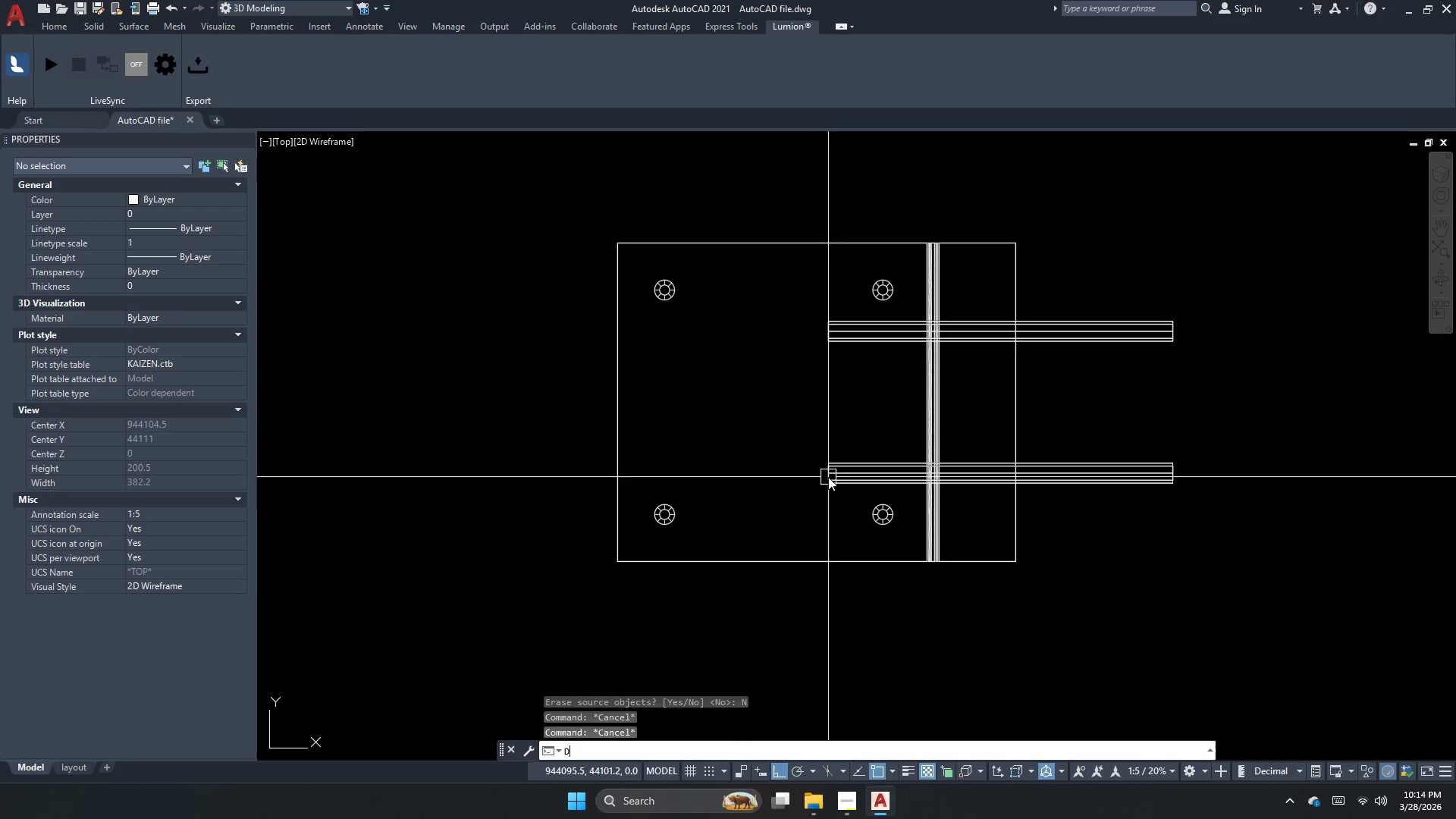 
key(Escape)
 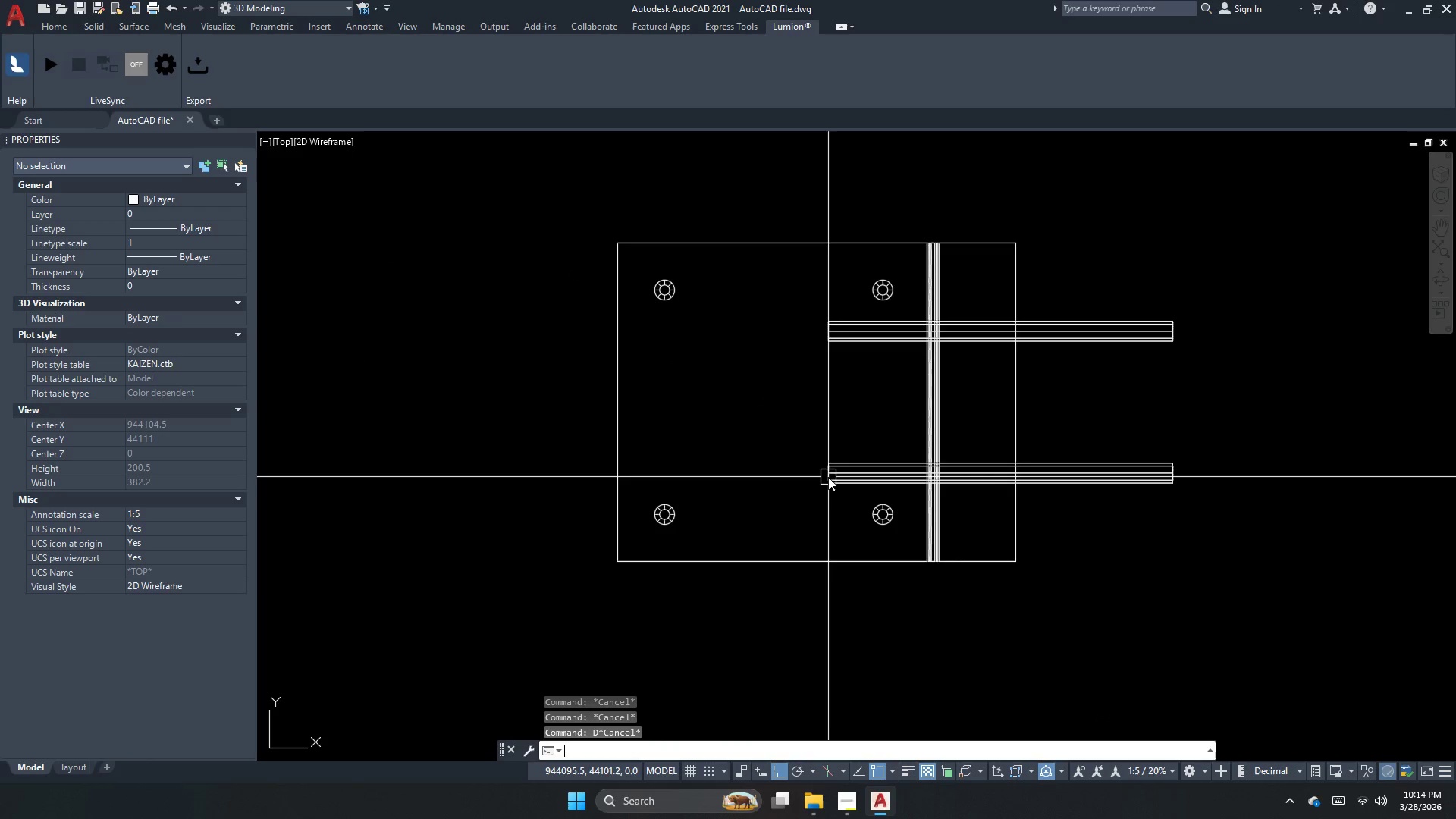 
key(Escape)
 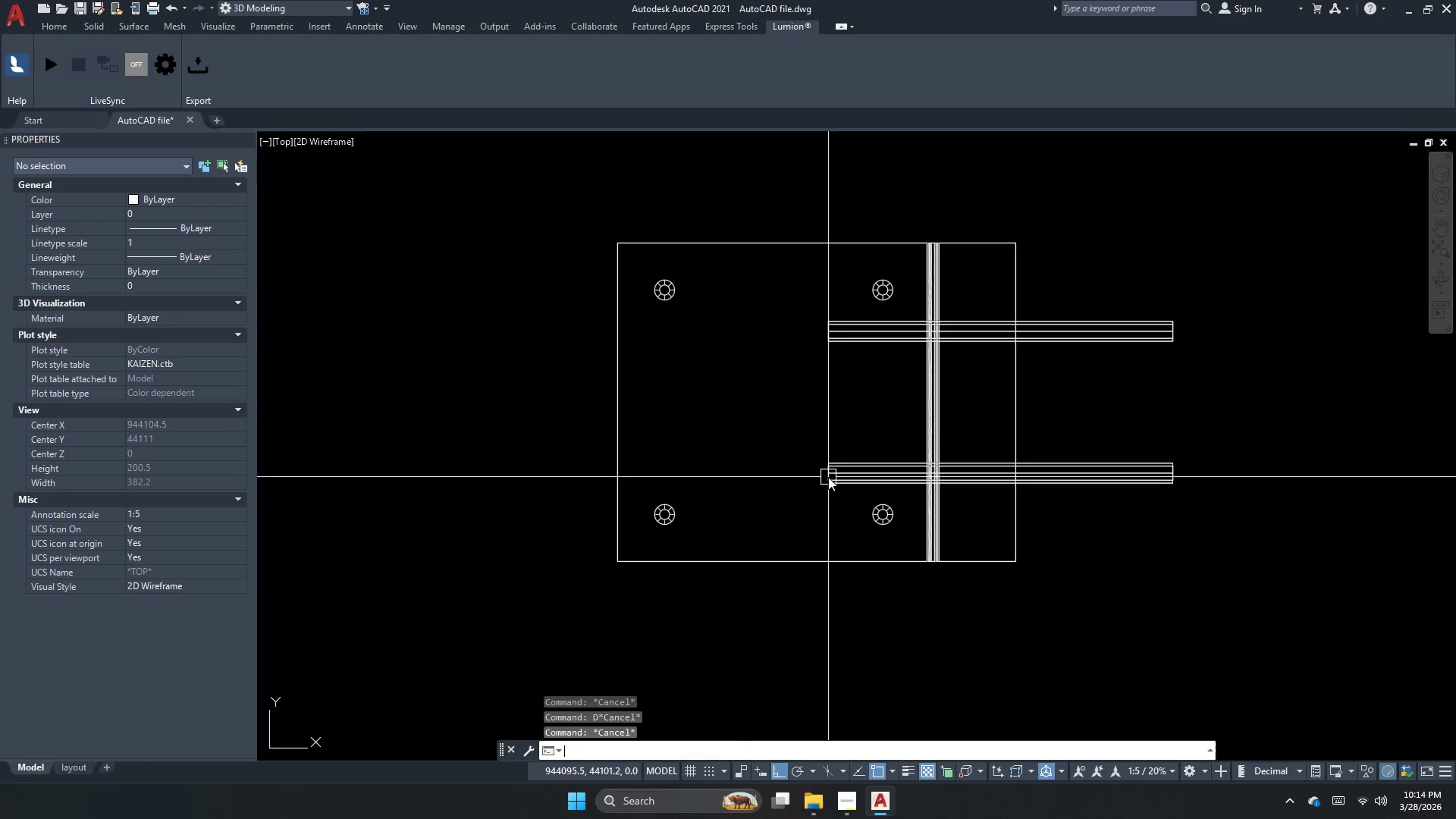 
key(S)
 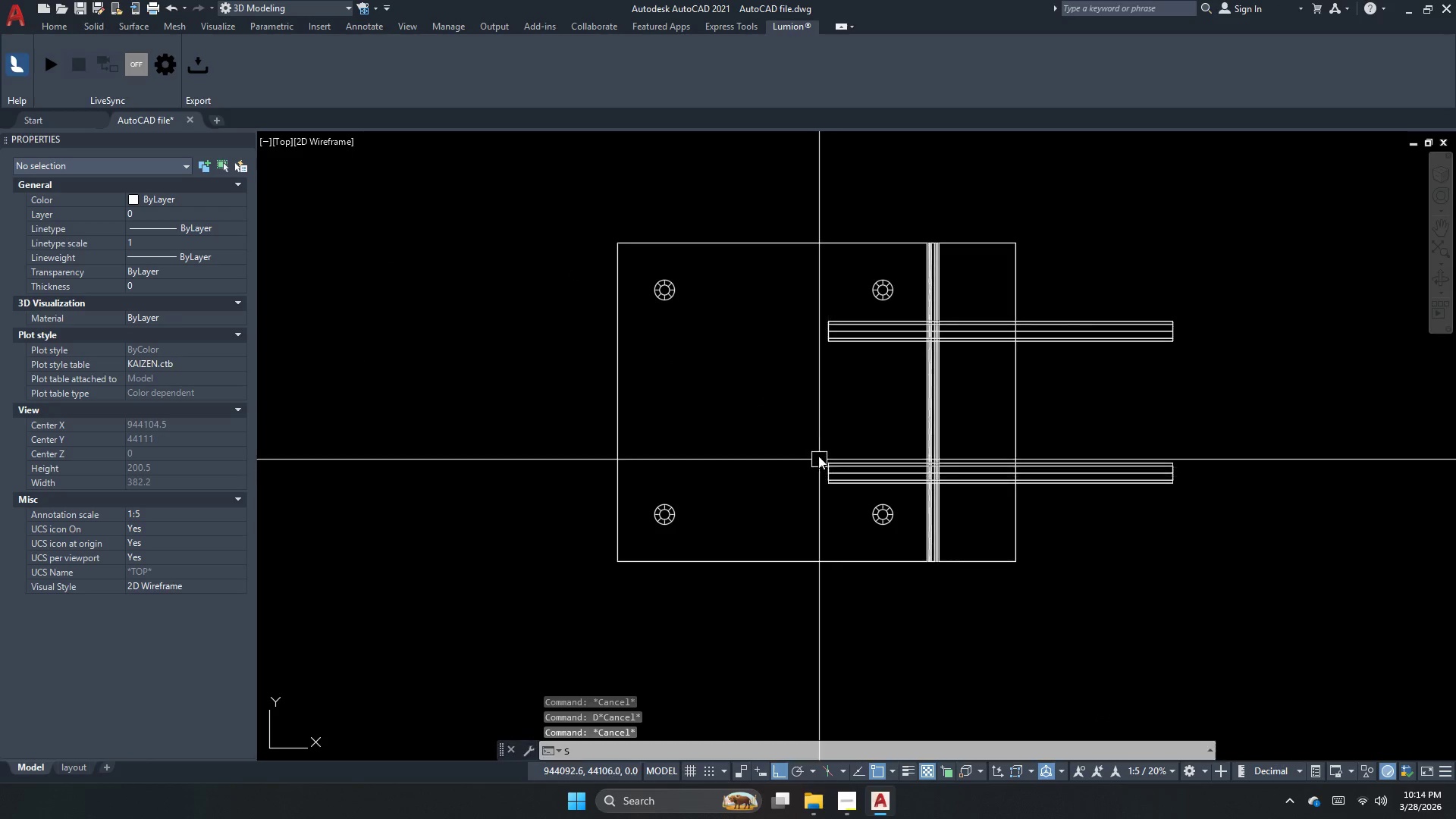 
key(U)
 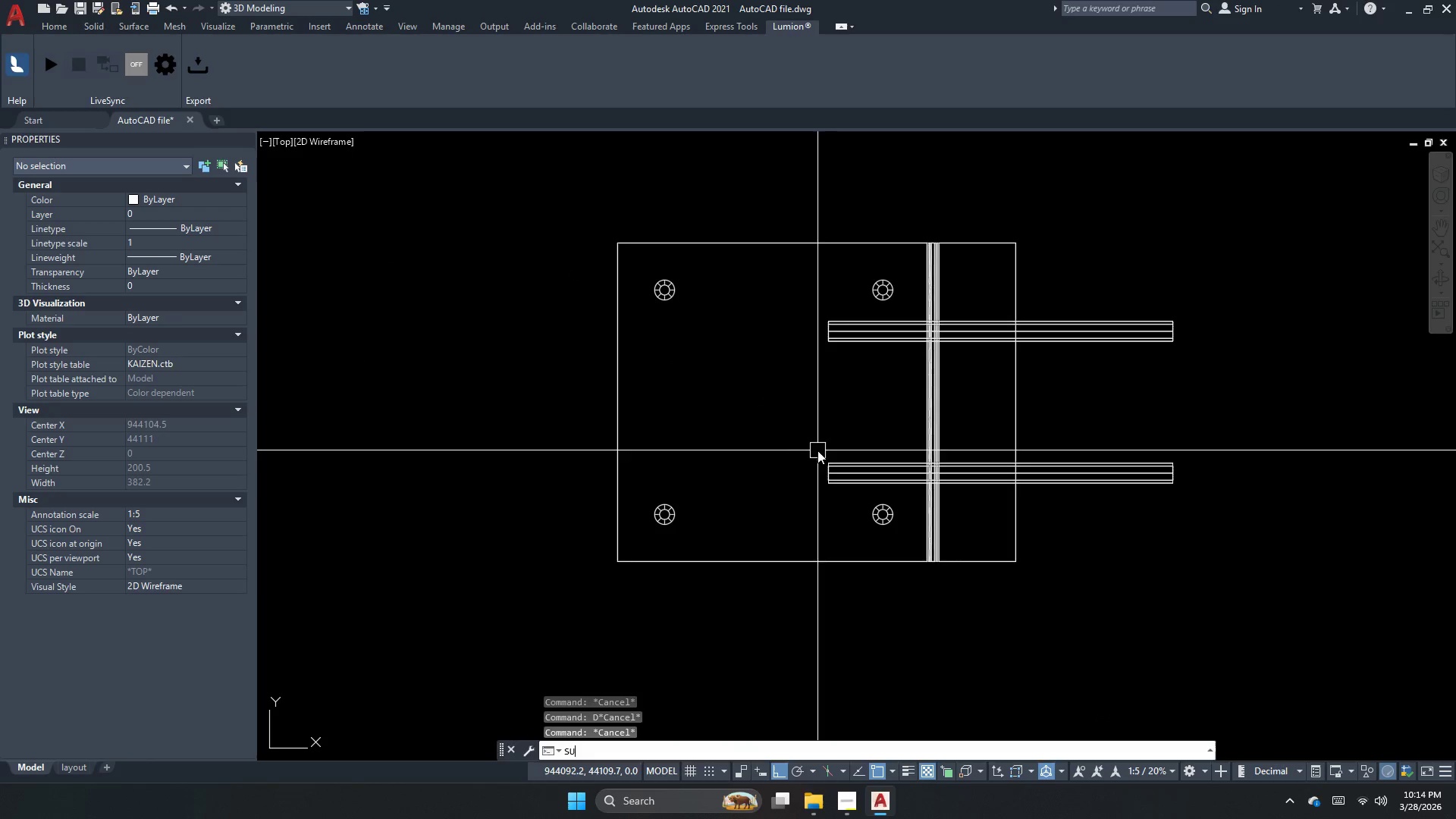 
key(Space)
 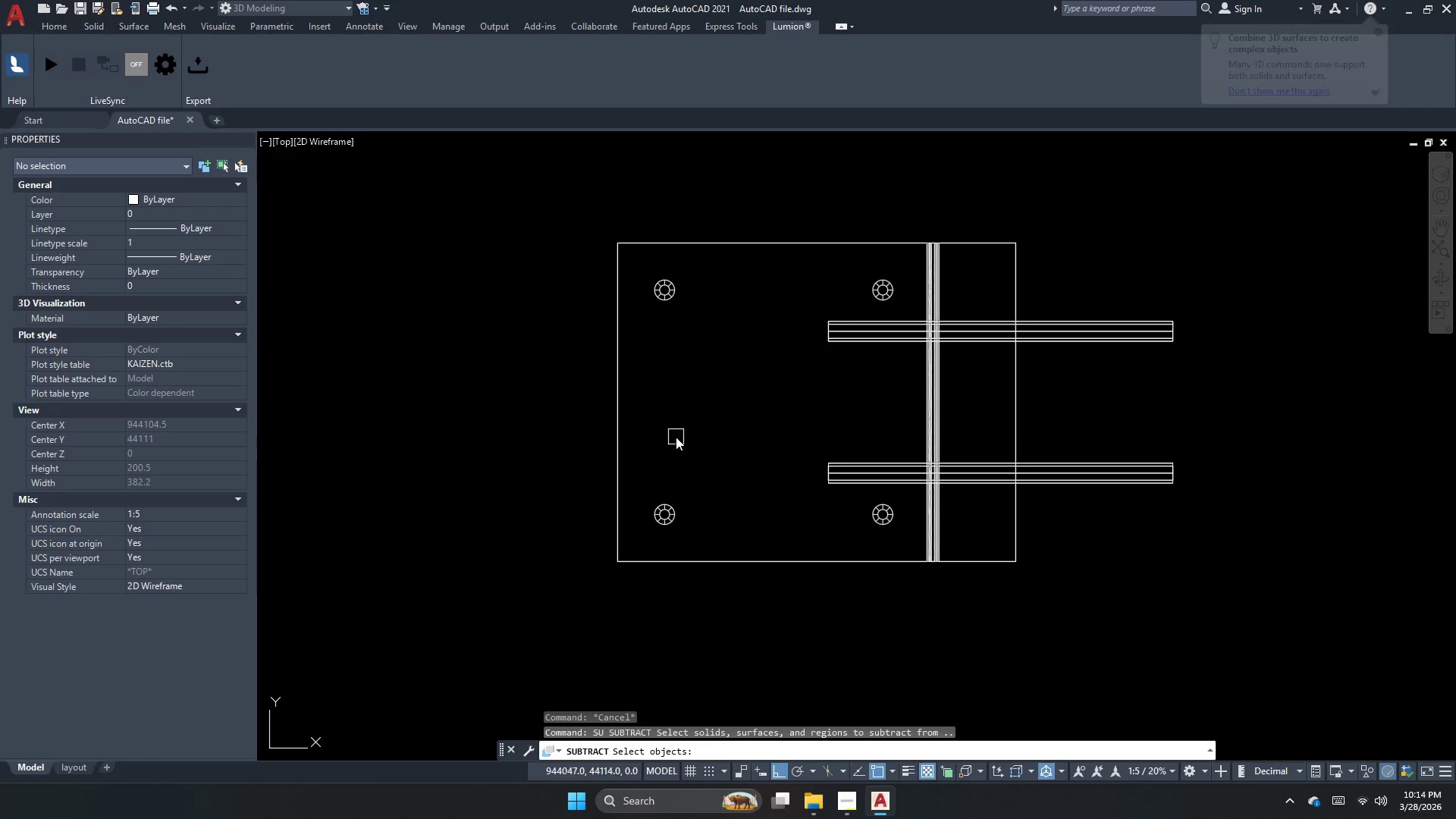 
left_click_drag(start_coordinate=[675, 436], to_coordinate=[653, 435])
 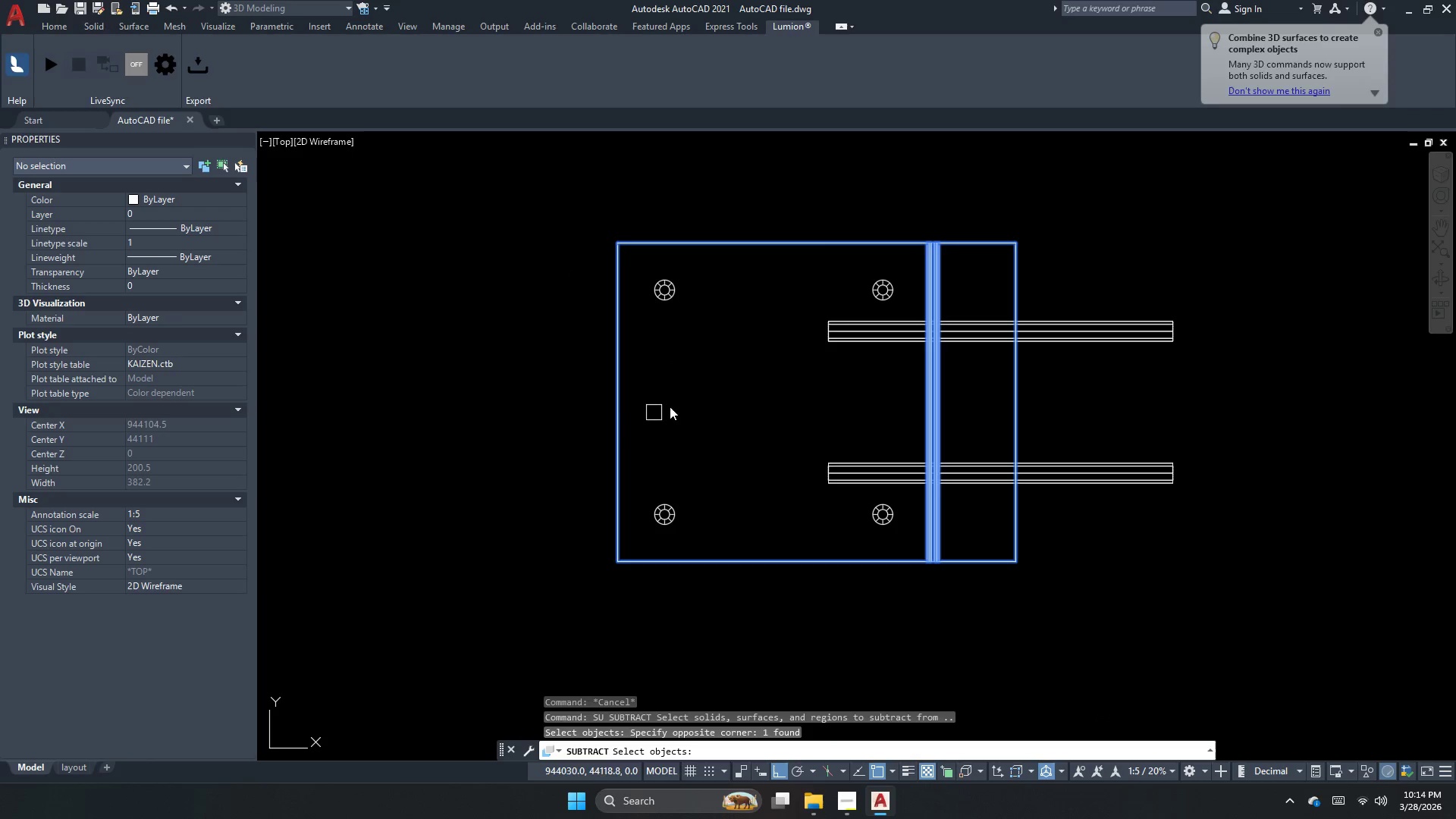 
key(Space)
 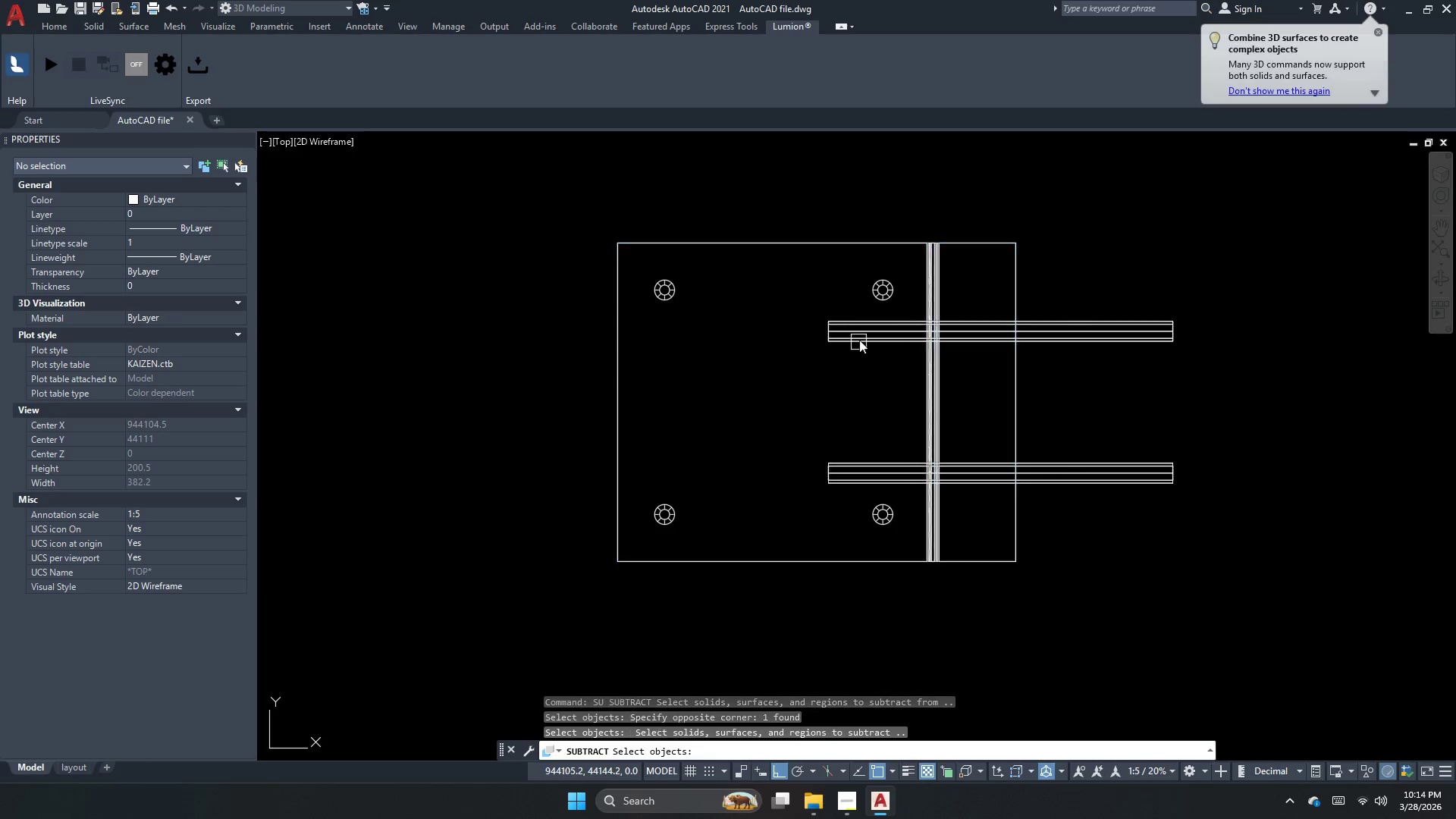 
left_click([861, 333])
 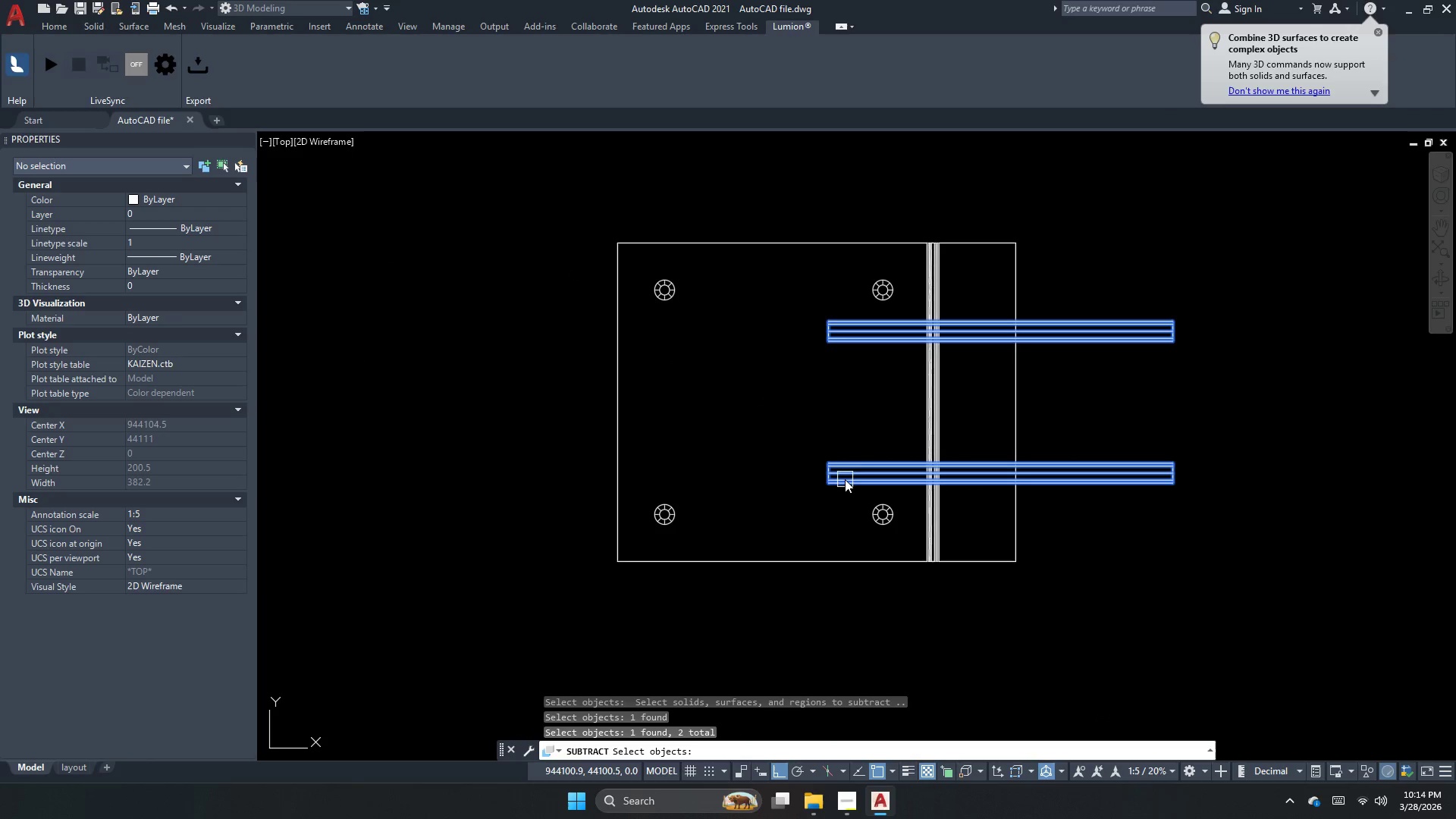 
key(Space)
 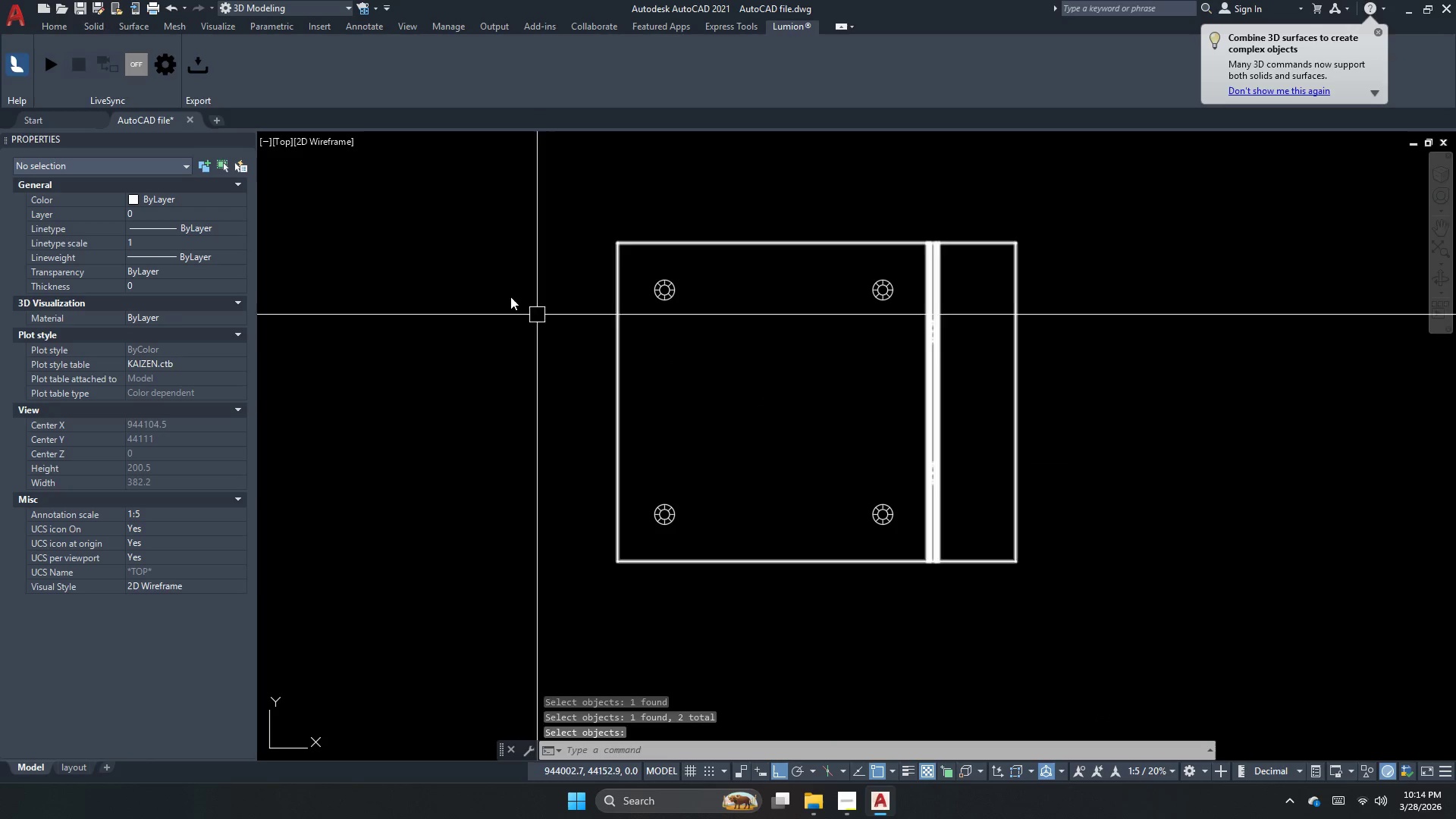 
key(Escape)
 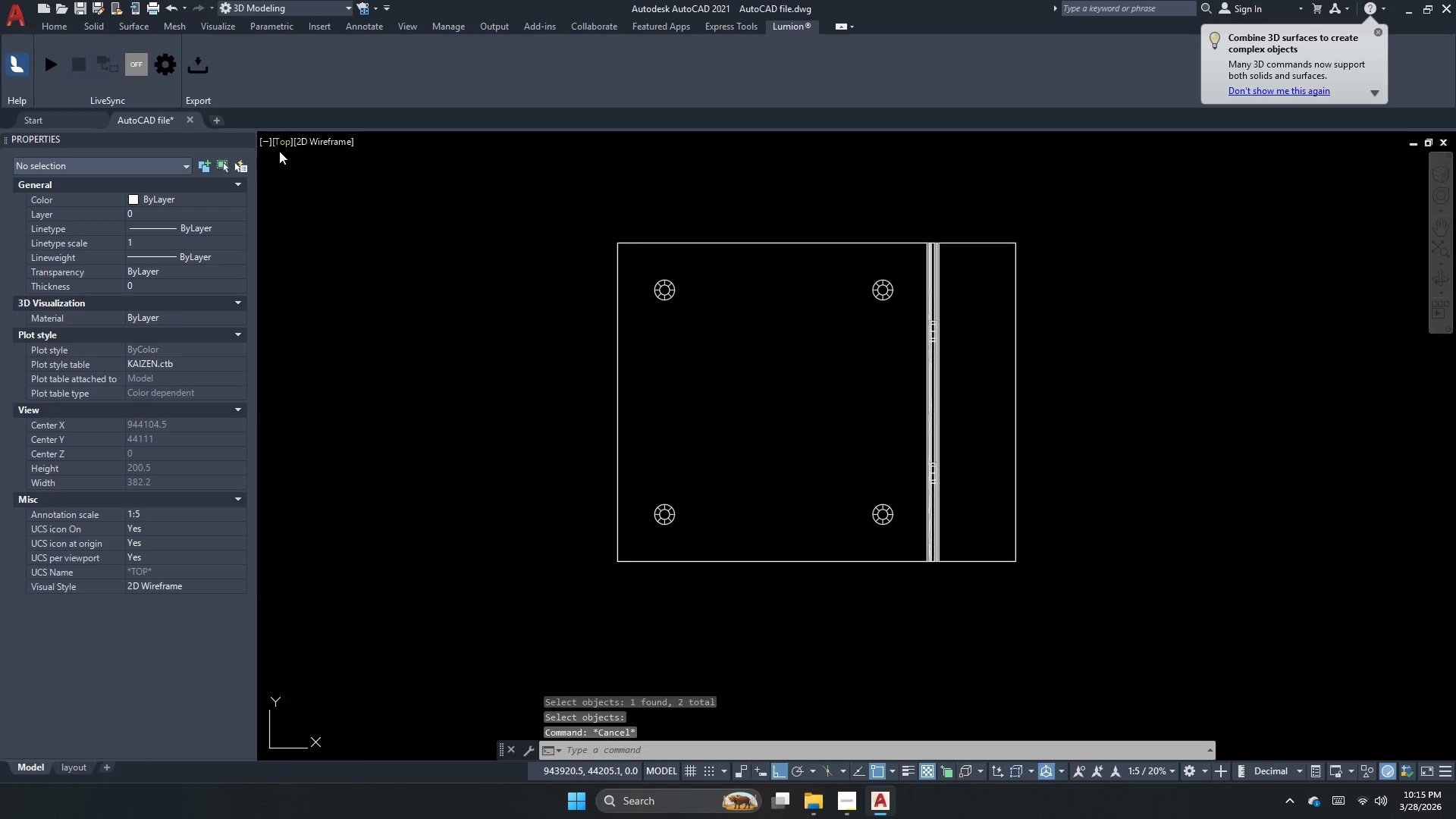 
left_click([279, 151])
 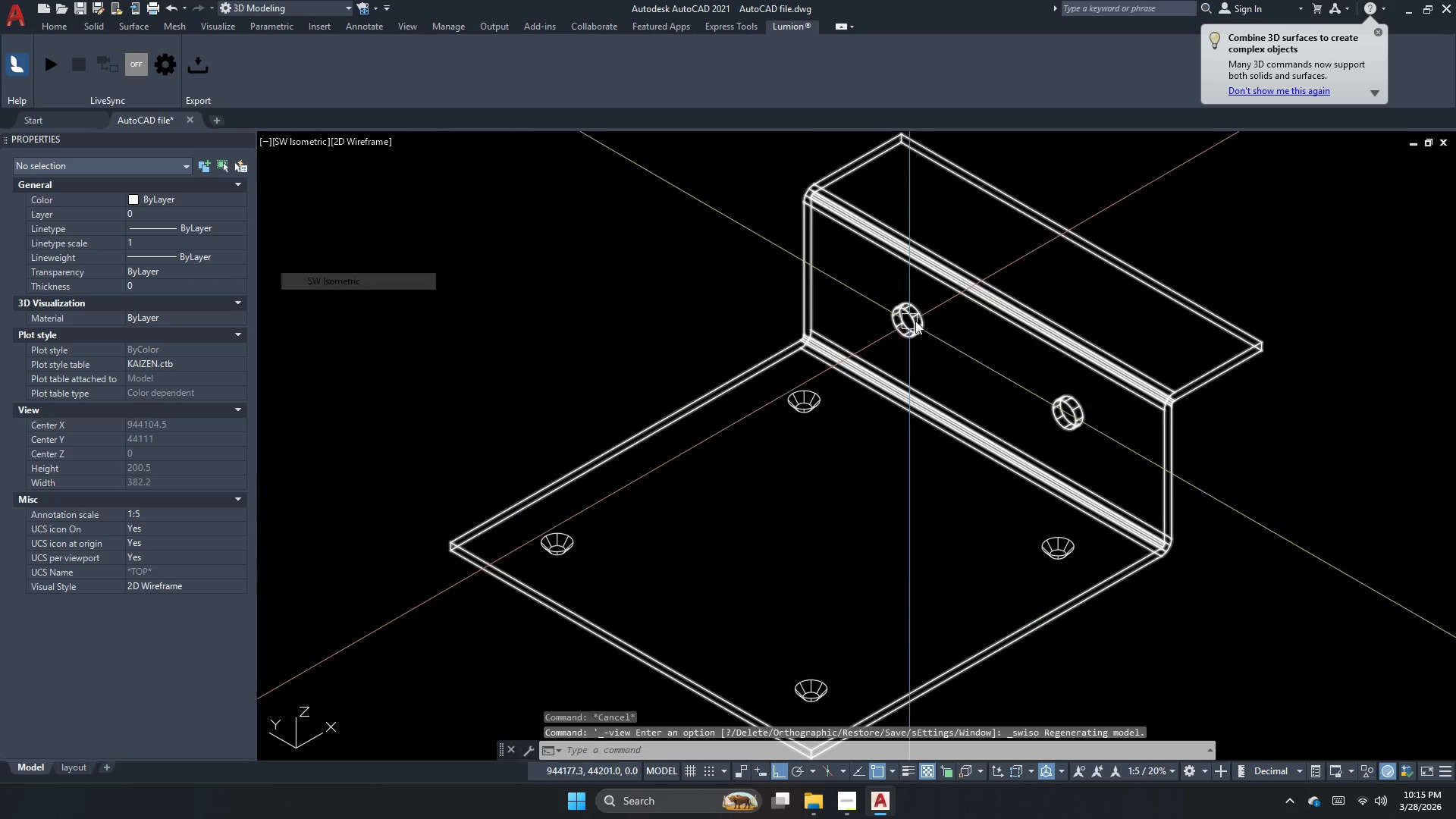 
scroll: coordinate [974, 284], scroll_direction: down, amount: 2.0
 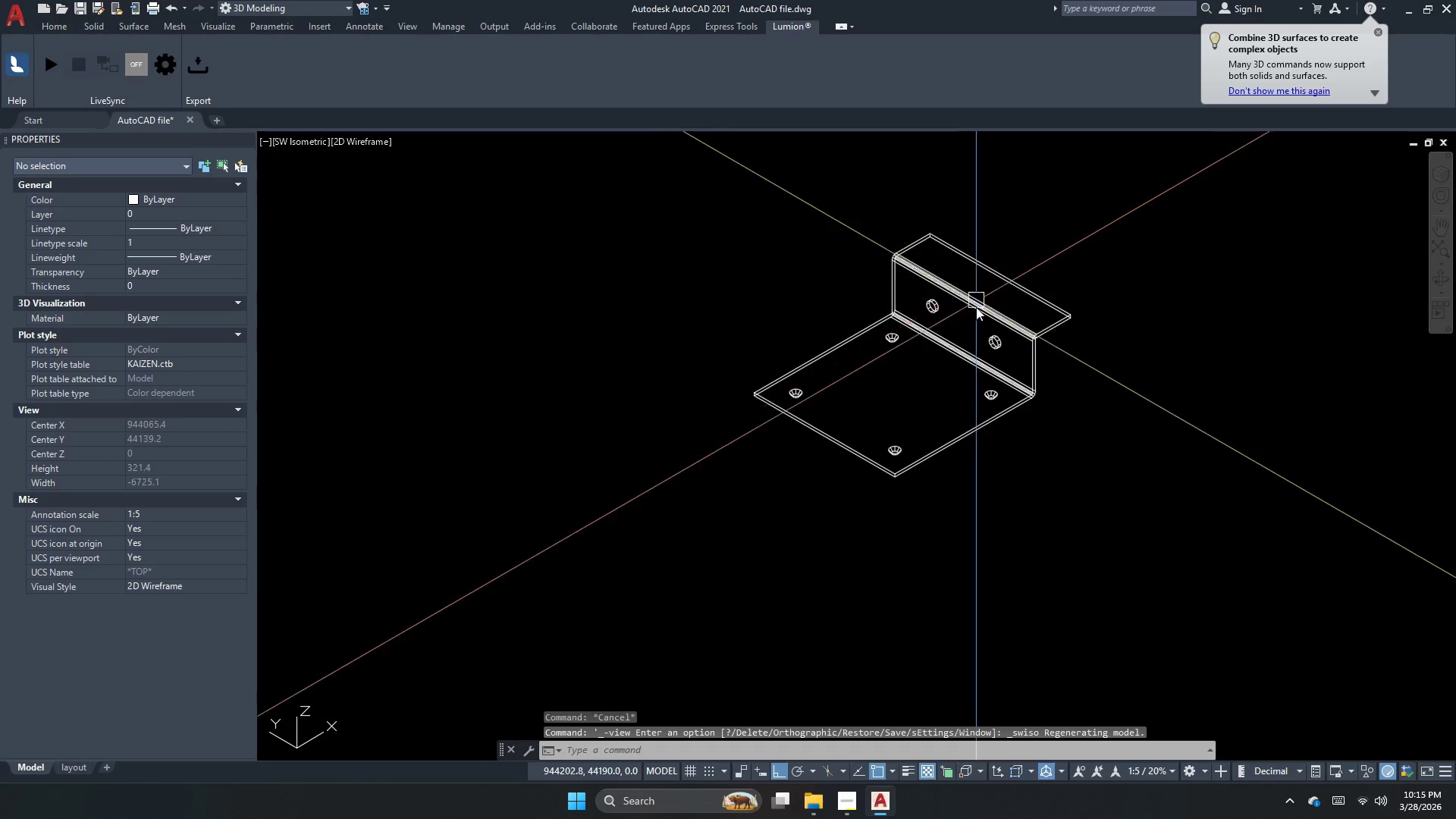 
left_click([1021, 356])
 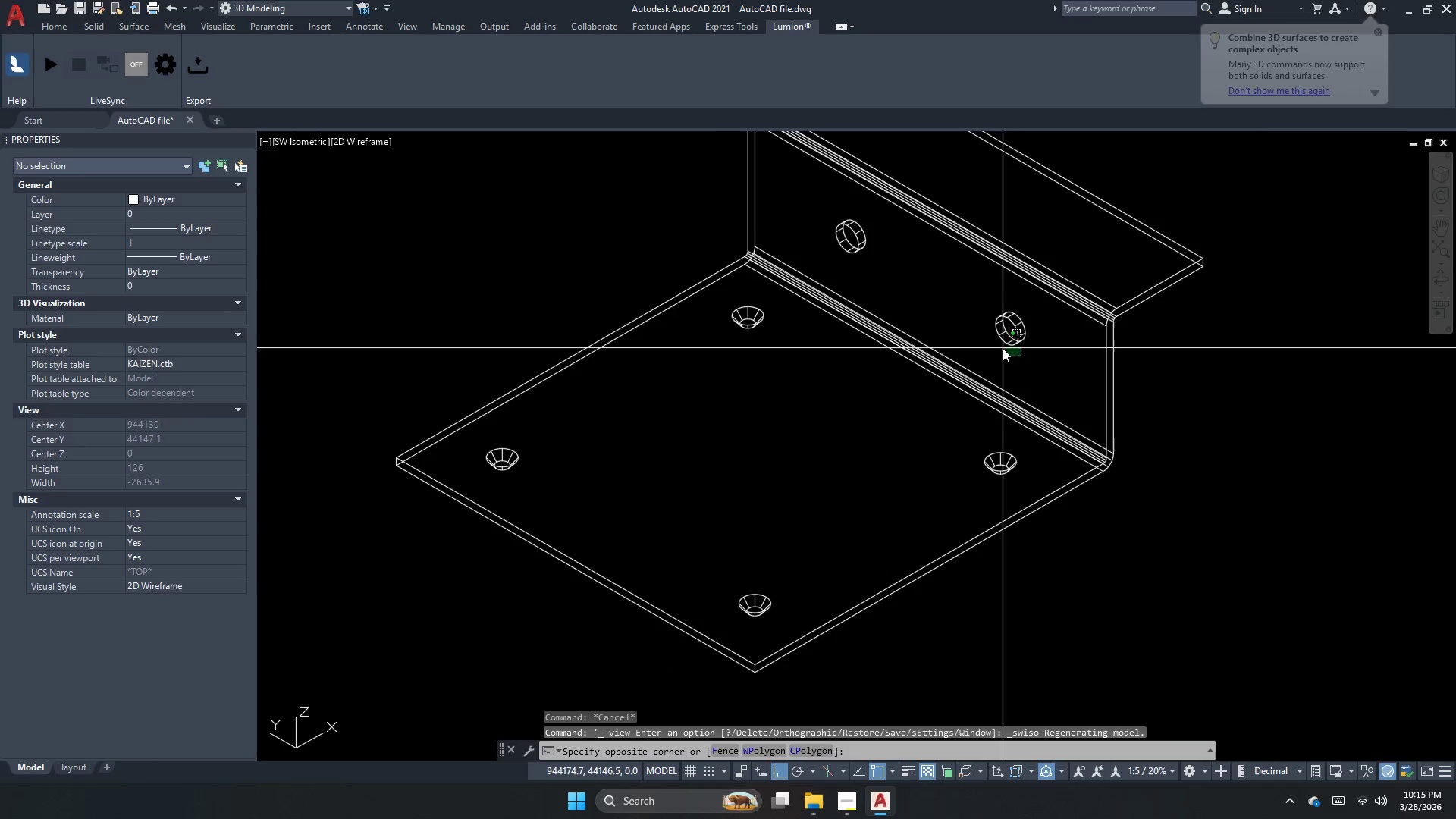 
scroll: coordinate [985, 350], scroll_direction: up, amount: 2.0
 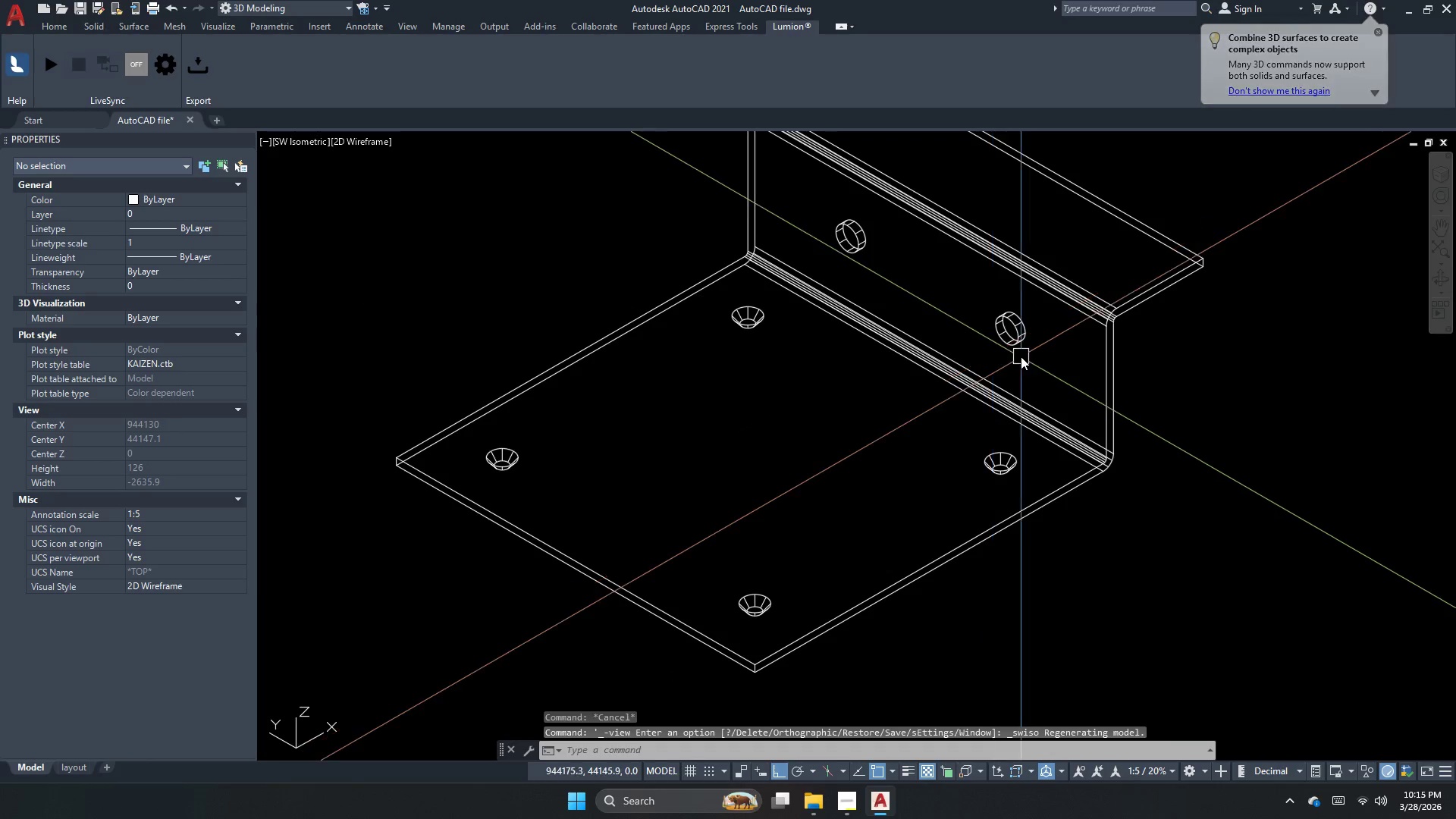 
left_click_drag(start_coordinate=[974, 300], to_coordinate=[968, 302])
 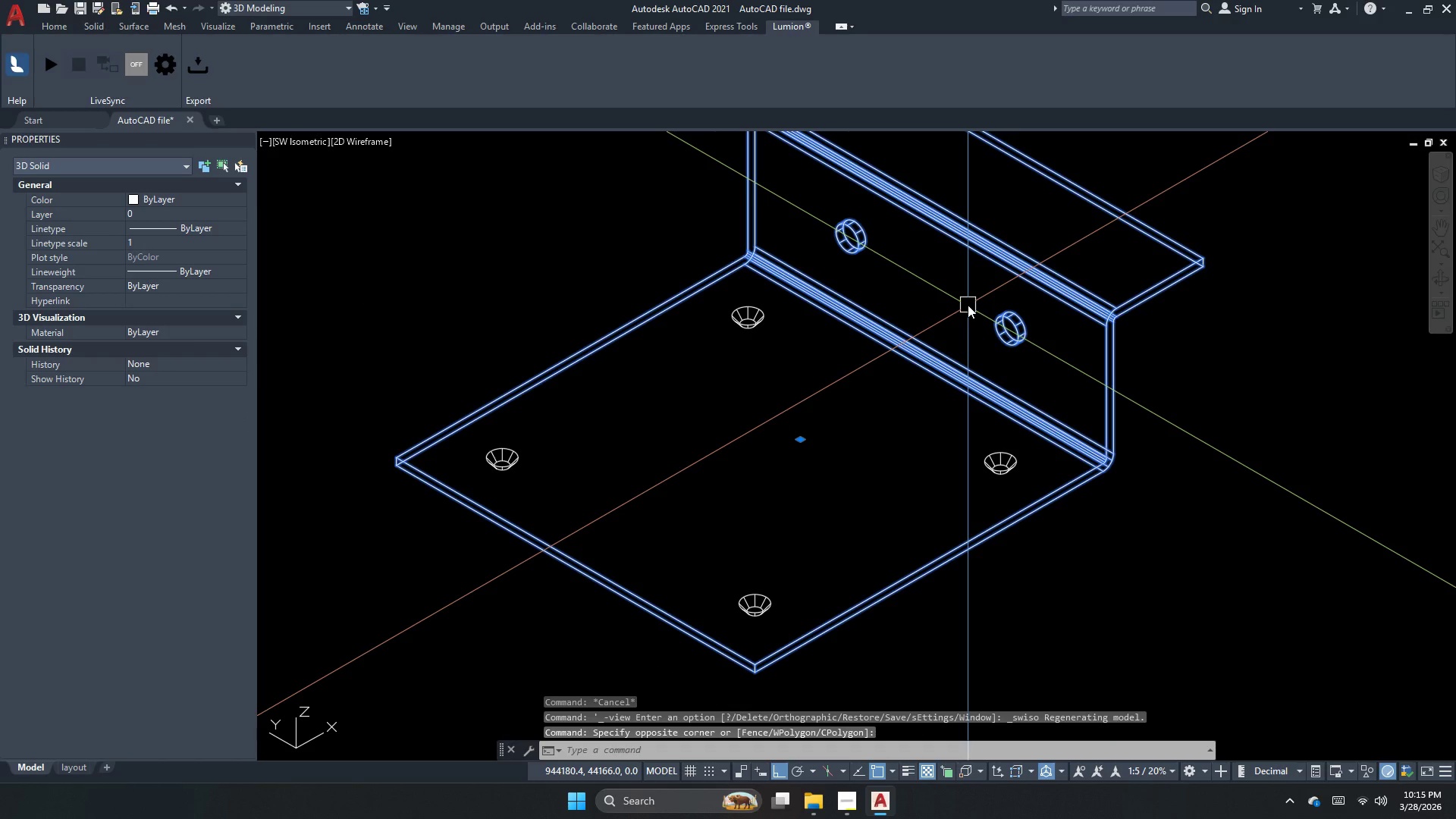 
key(Escape)
 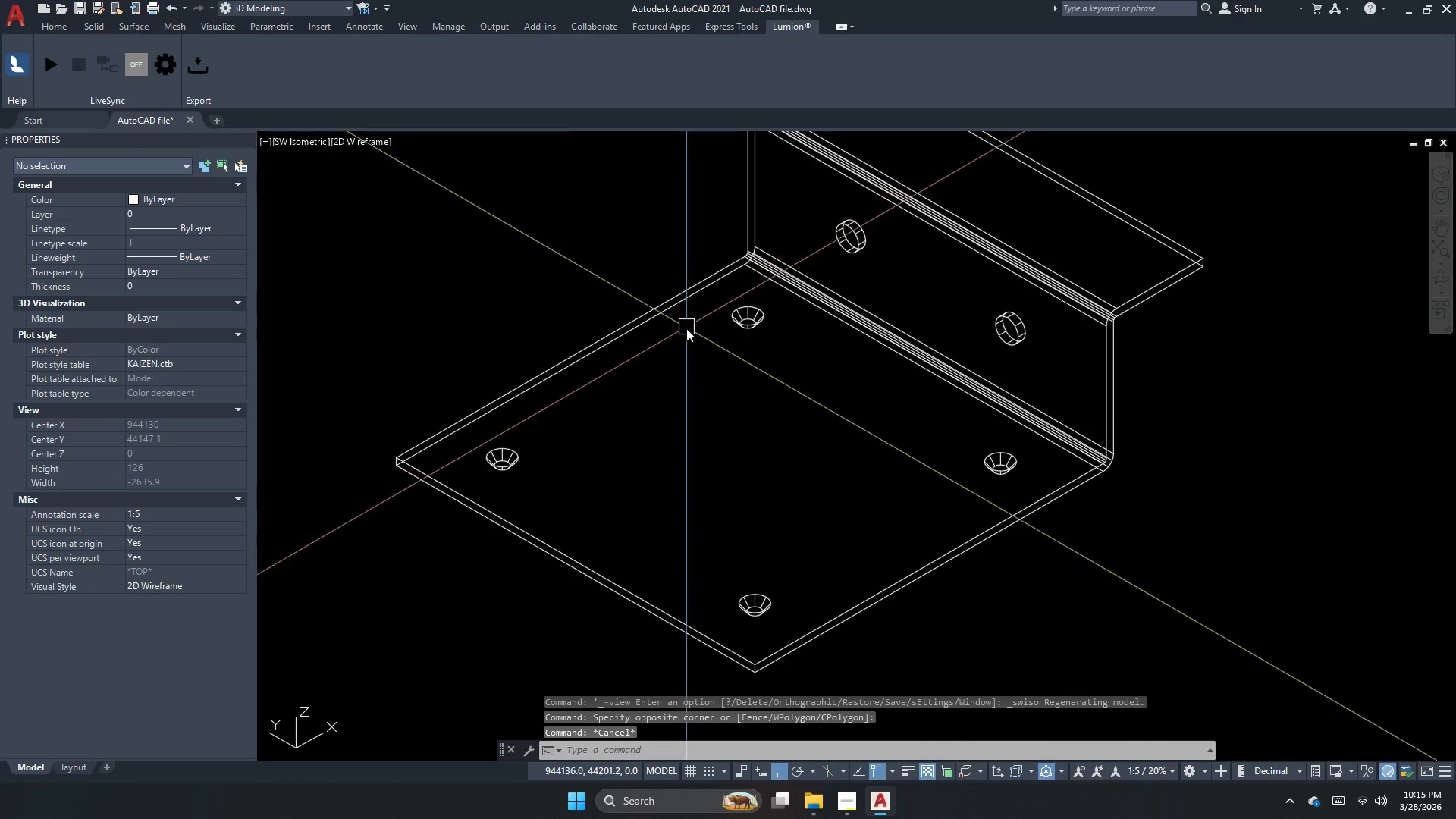 
left_click_drag(start_coordinate=[830, 430], to_coordinate=[816, 431])
 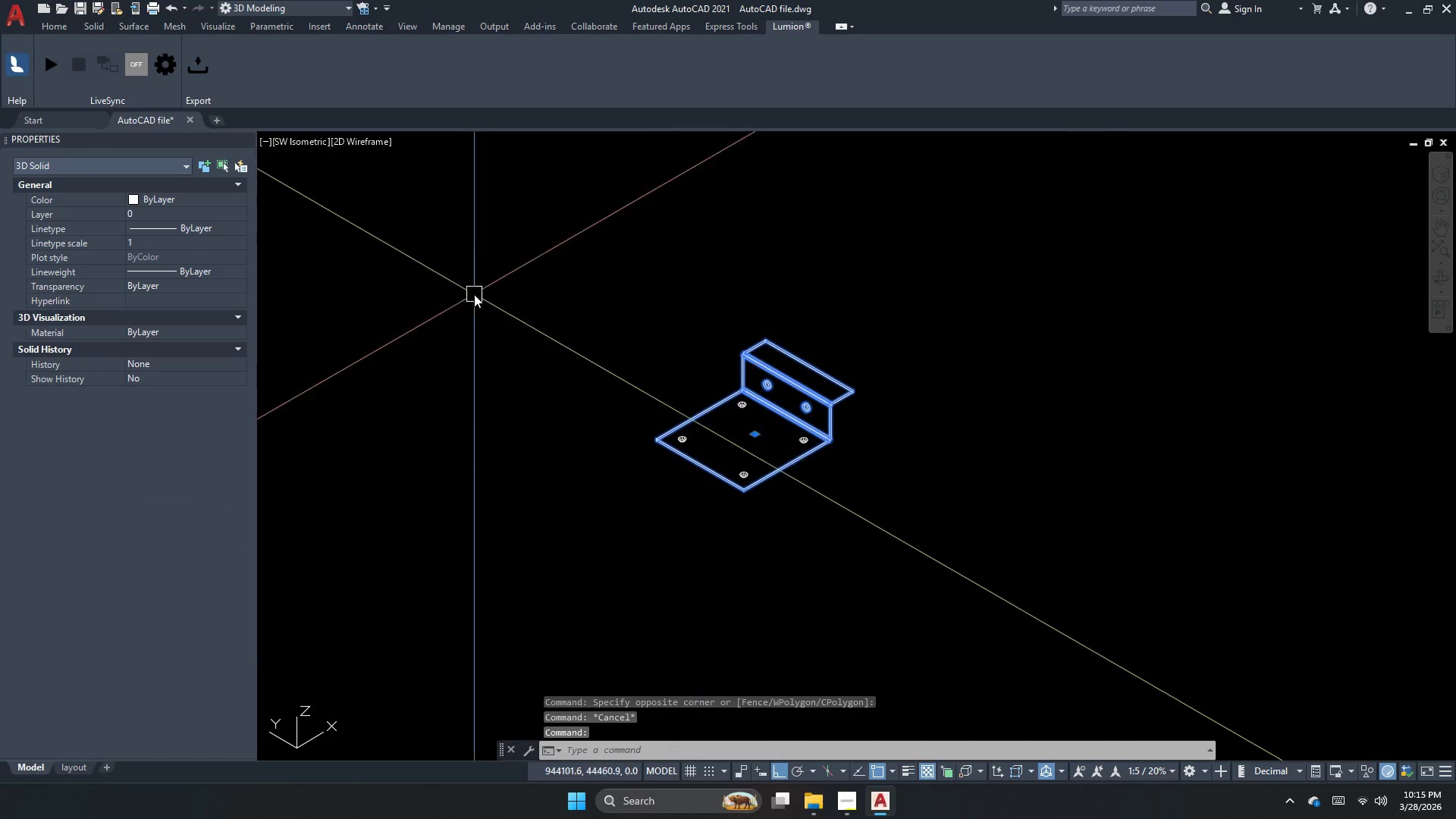 
scroll: coordinate [733, 422], scroll_direction: down, amount: 3.0
 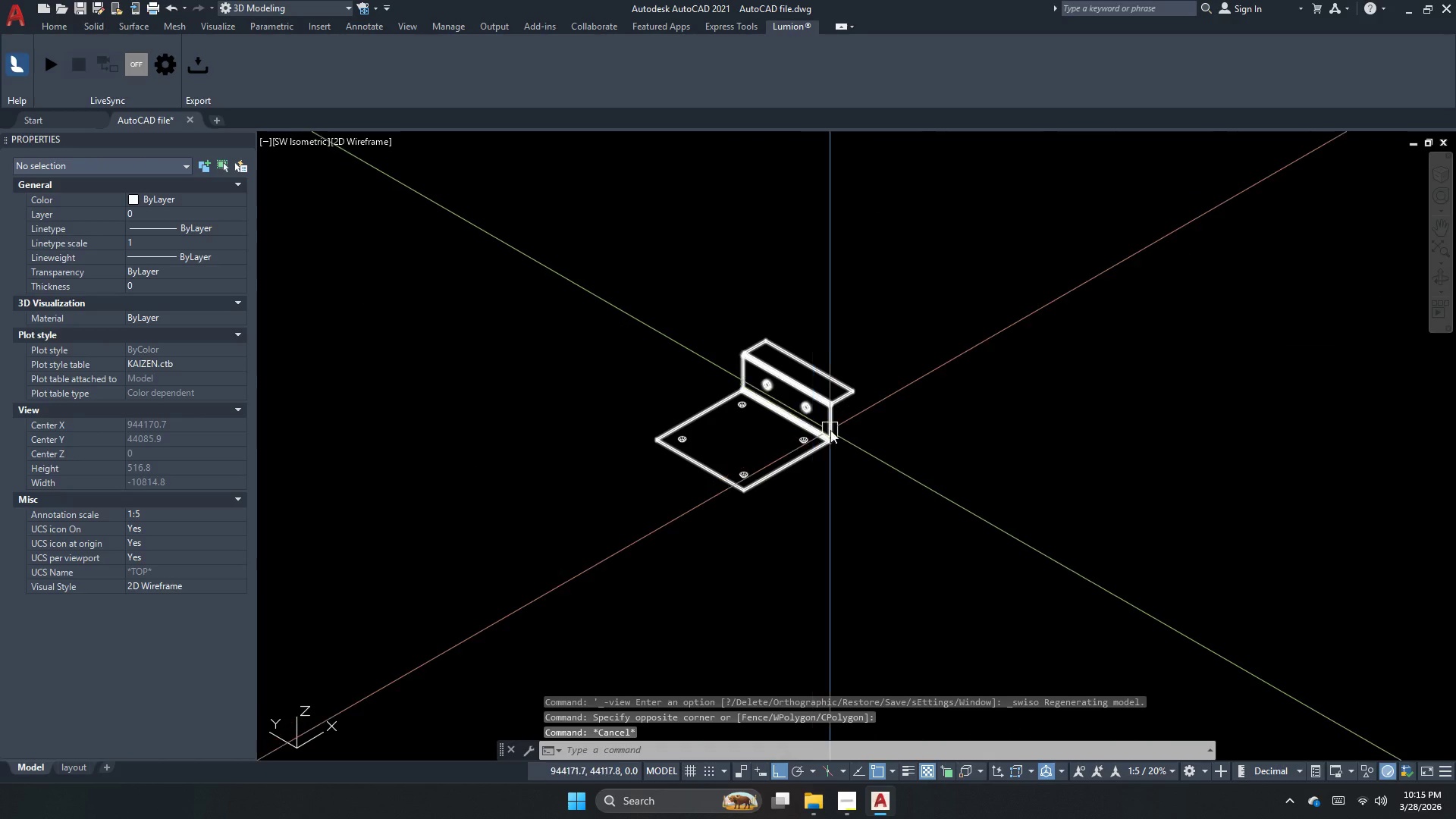 
key(Escape)
 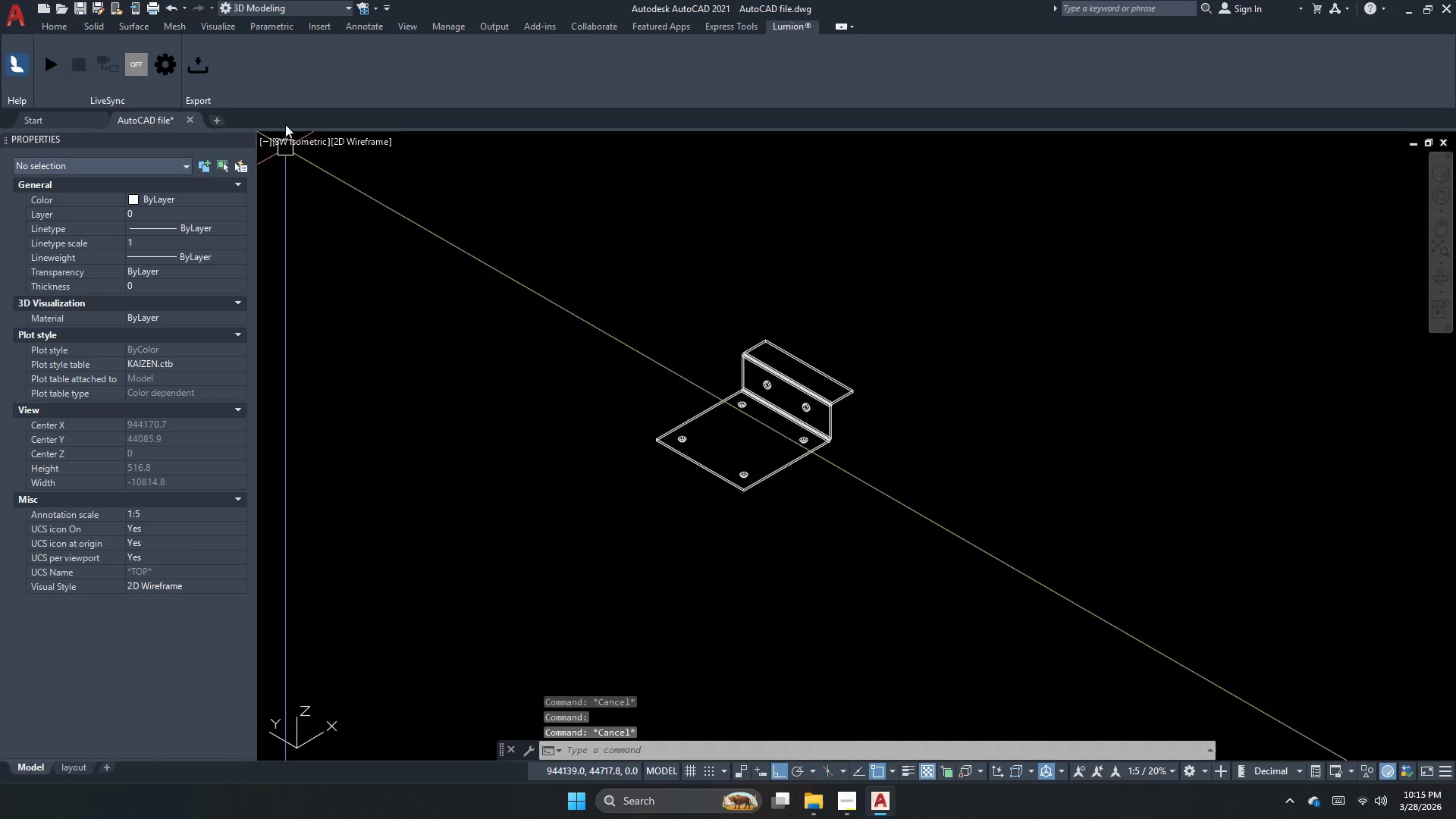 
left_click([319, 147])
 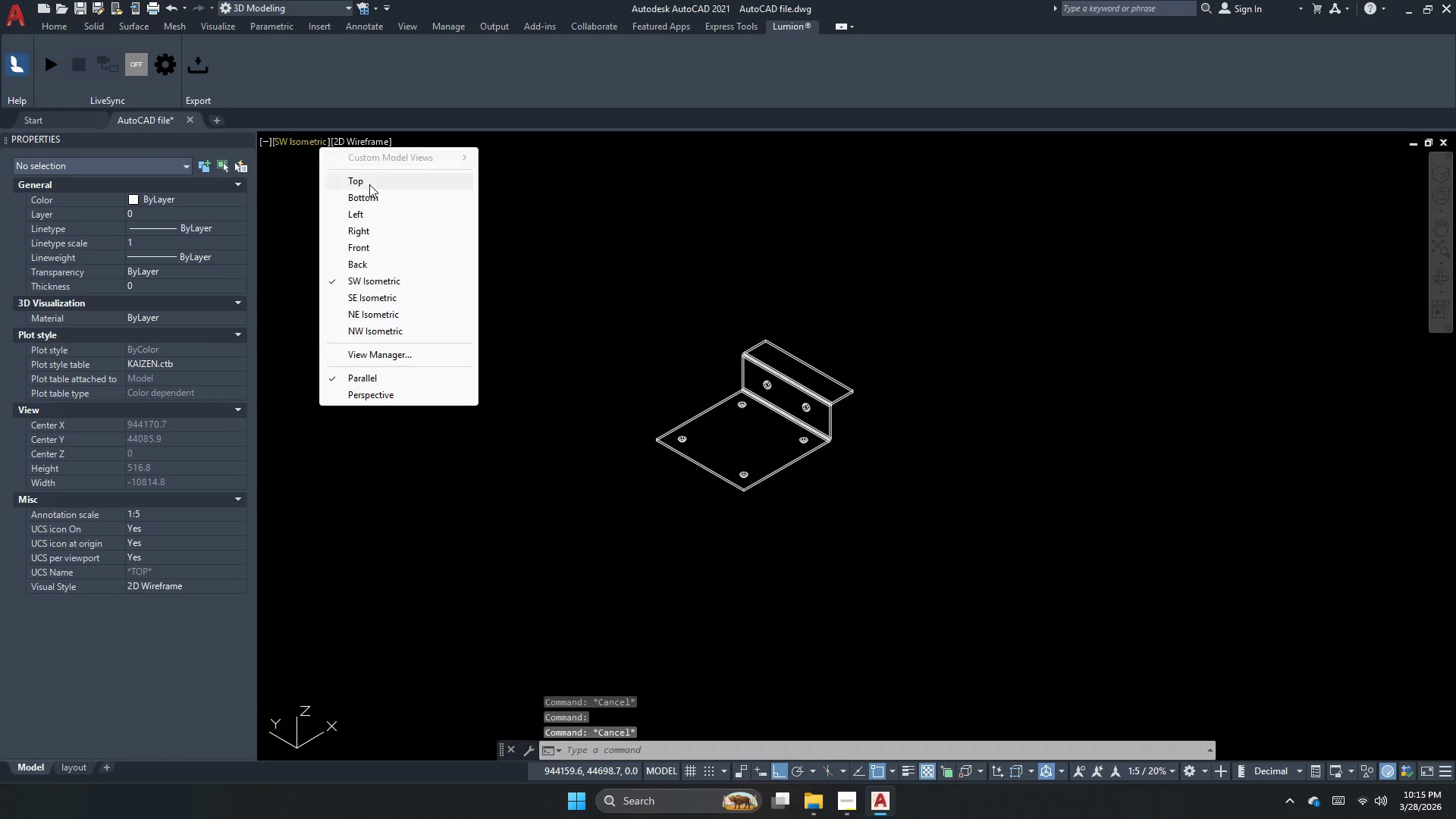 
left_click([377, 180])
 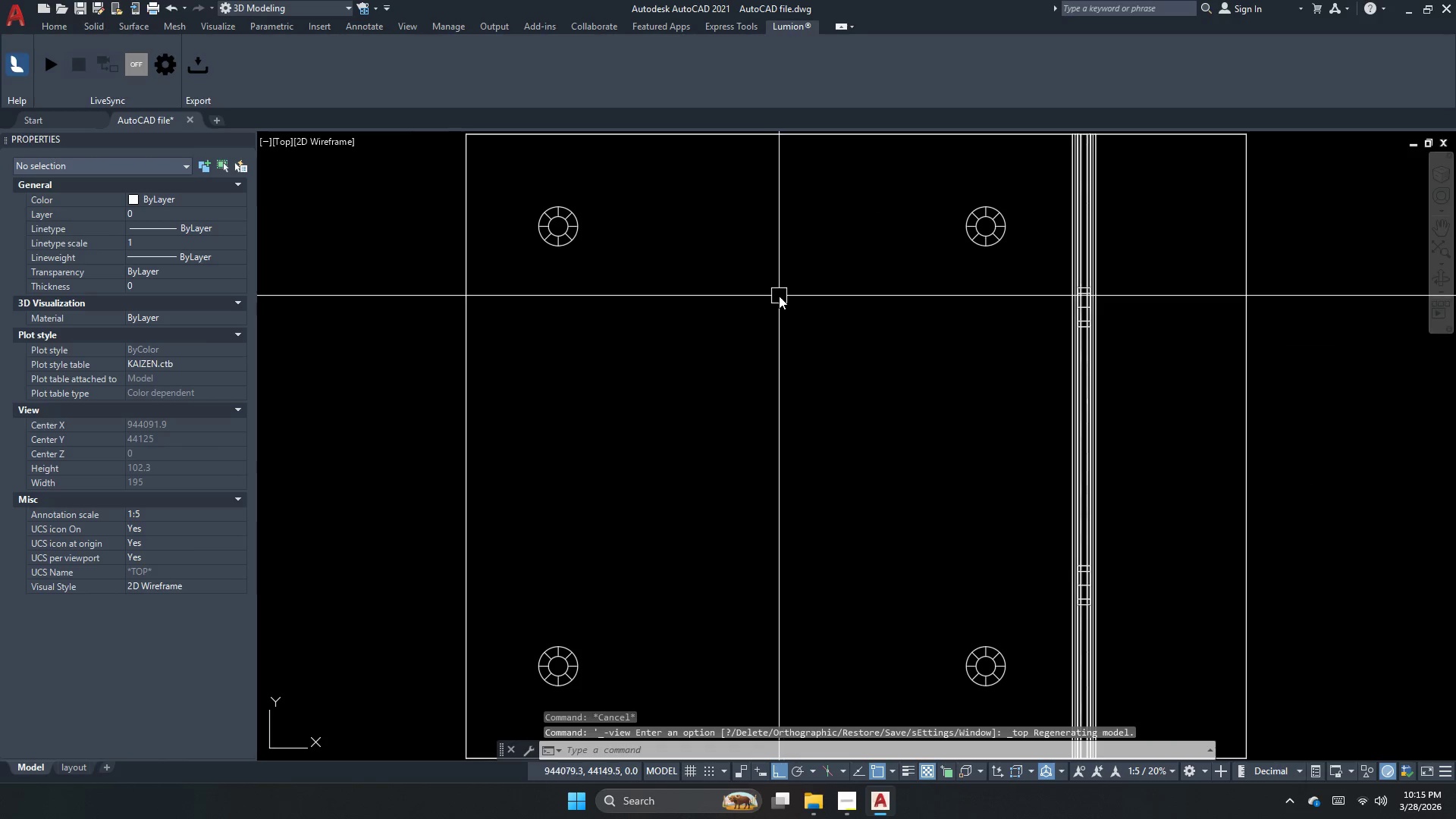 
scroll: coordinate [736, 351], scroll_direction: down, amount: 2.0
 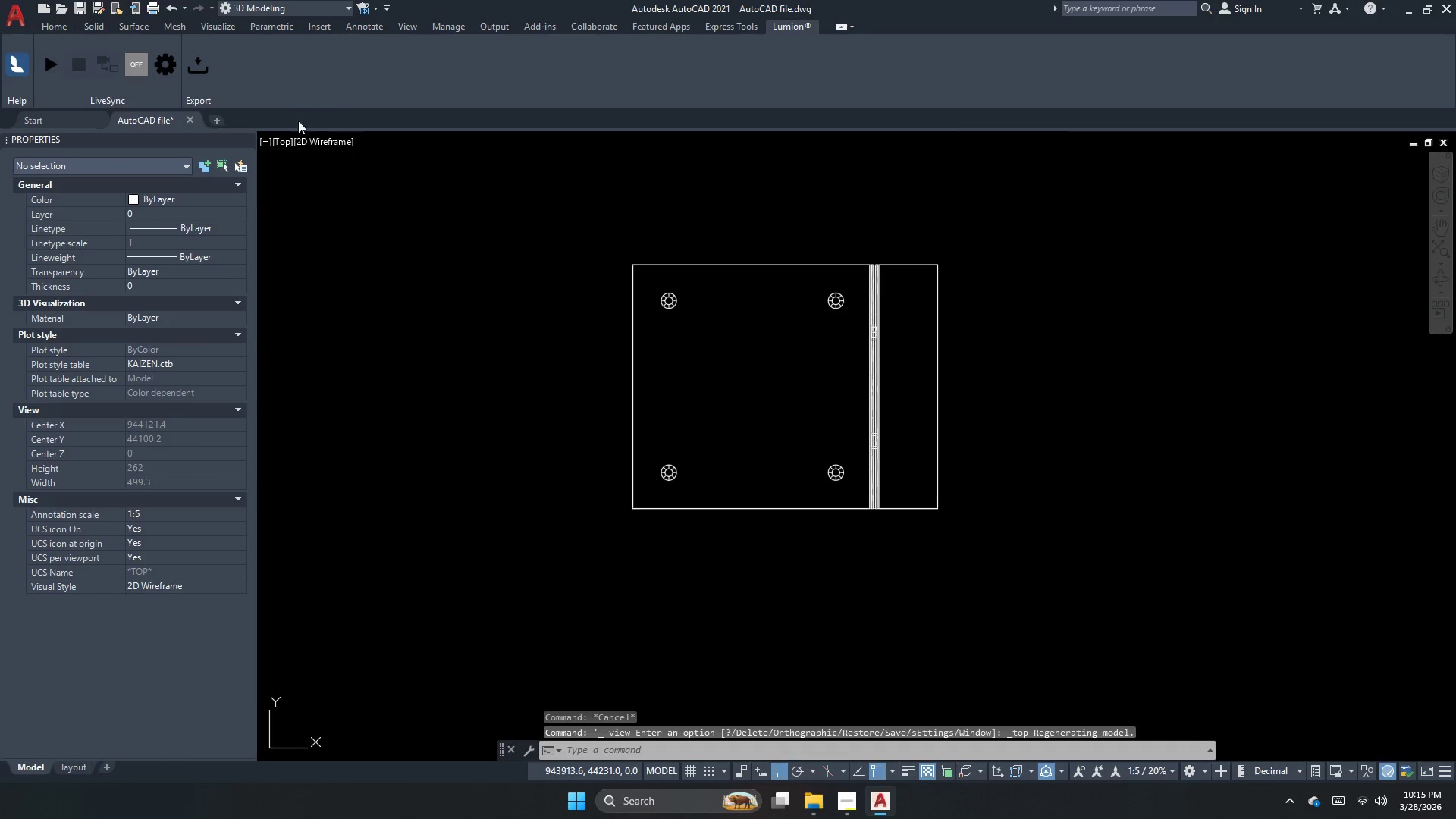 
left_click([283, 138])
 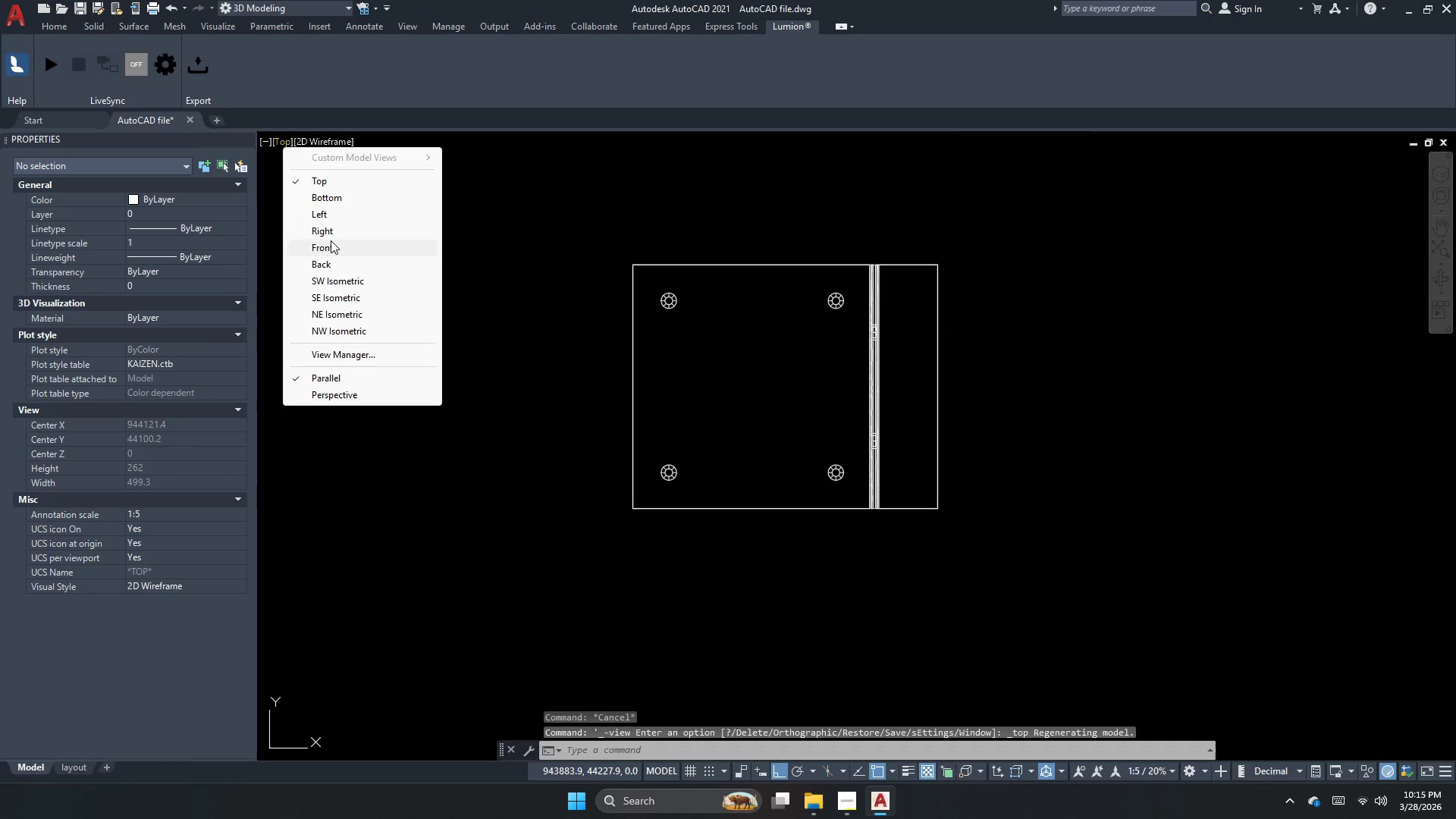 
left_click([331, 244])
 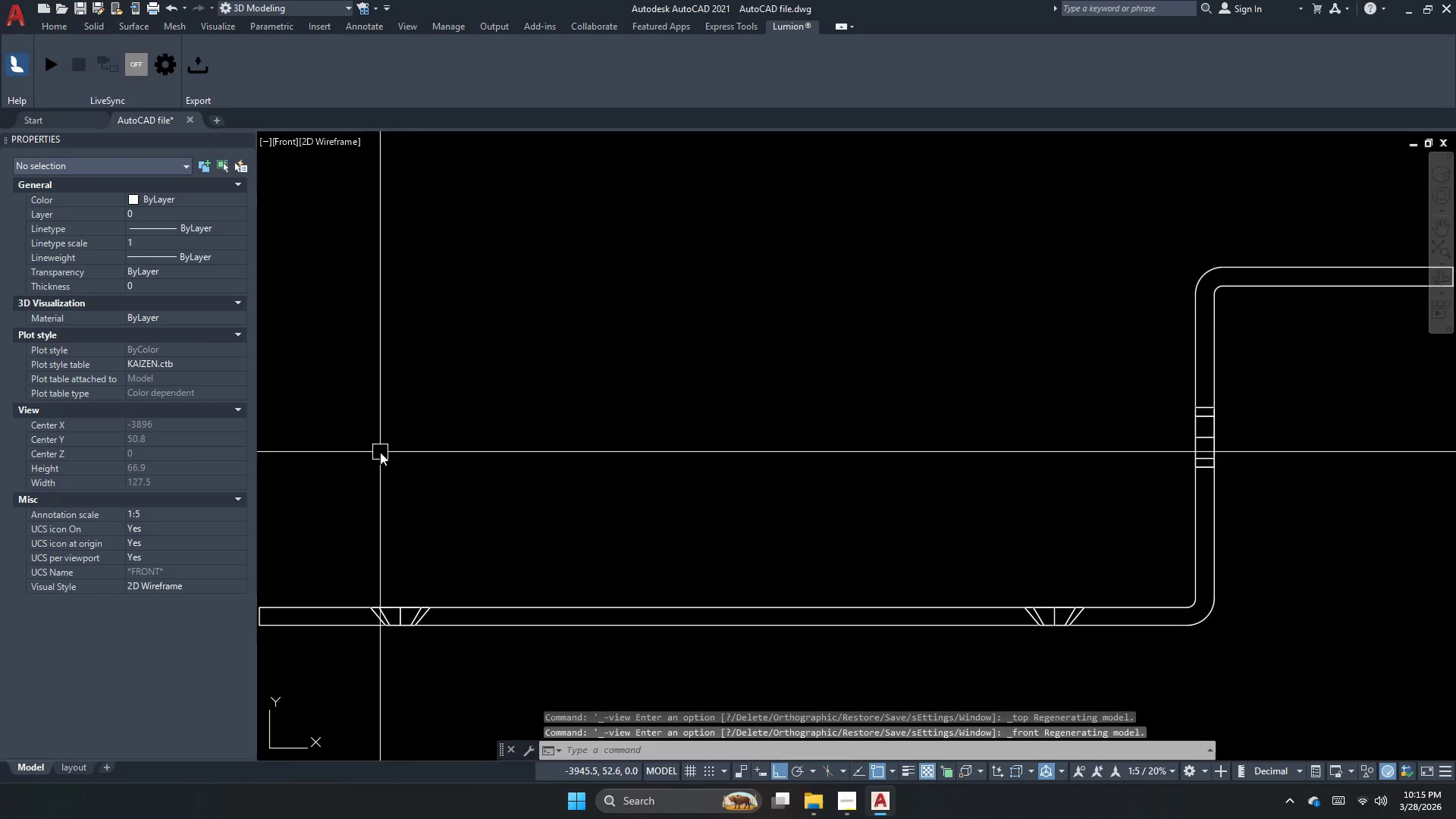 
key(Escape)
 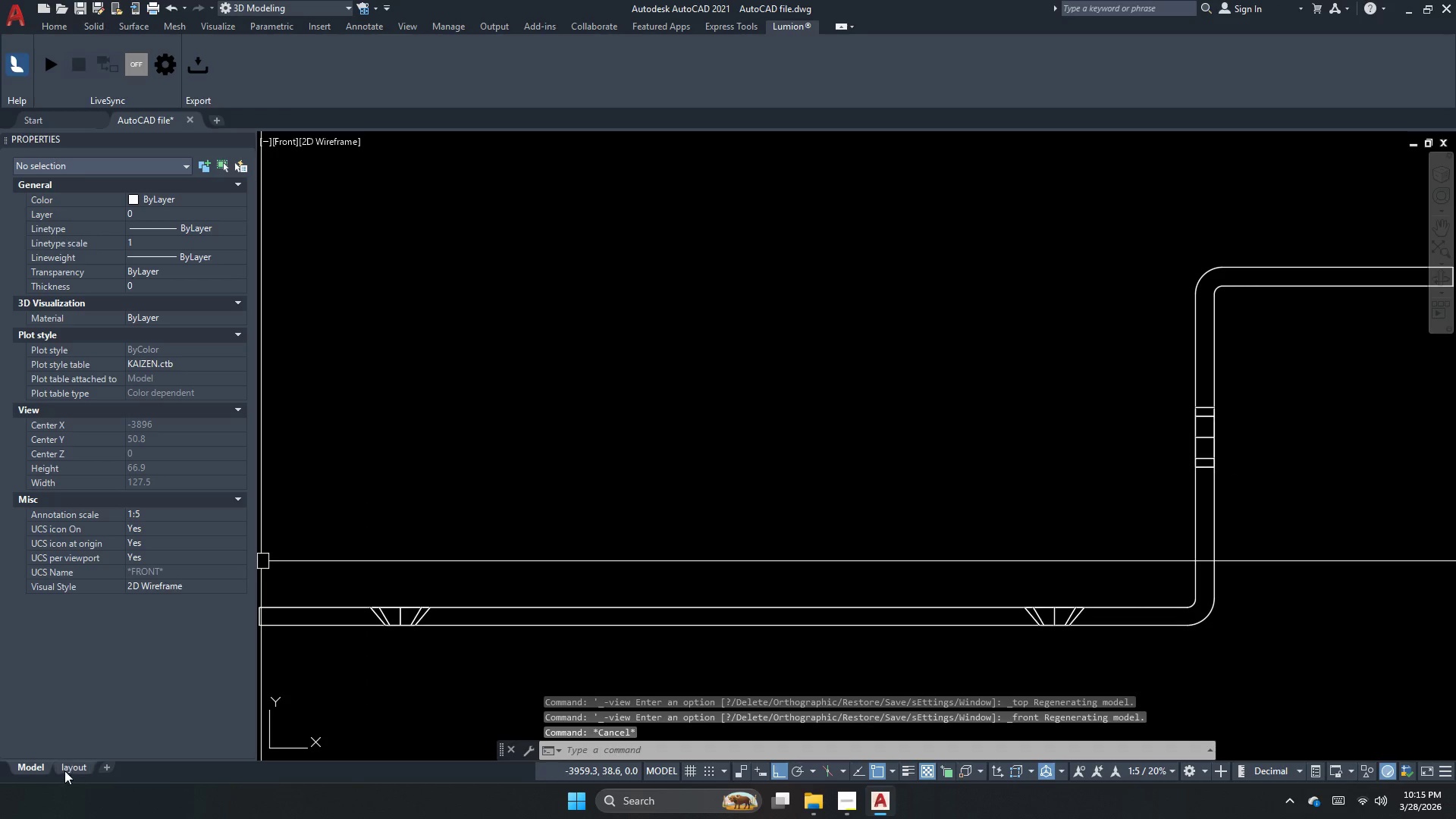 
right_click([67, 767])
 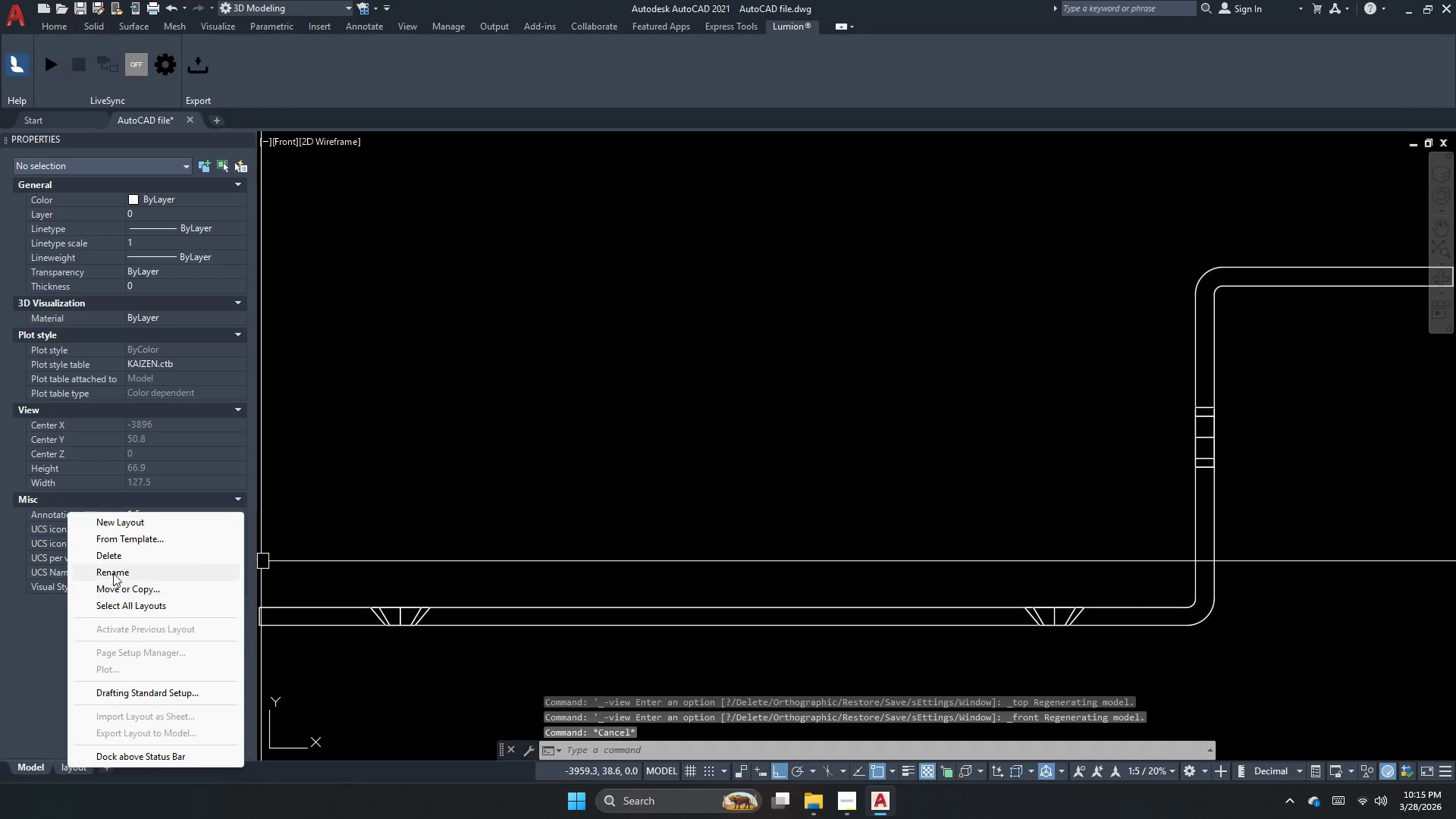 
left_click([120, 560])
 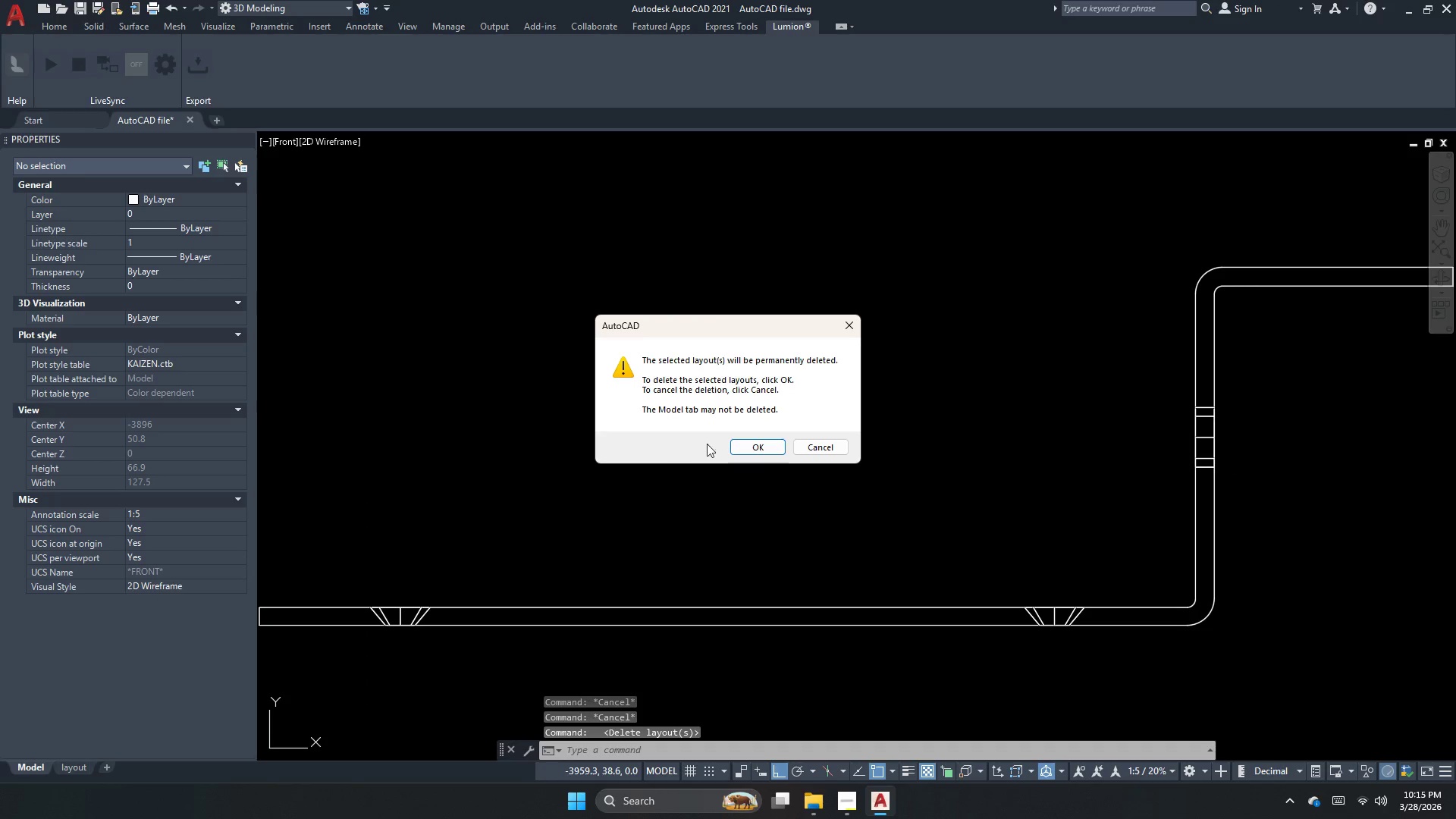 
left_click([759, 446])
 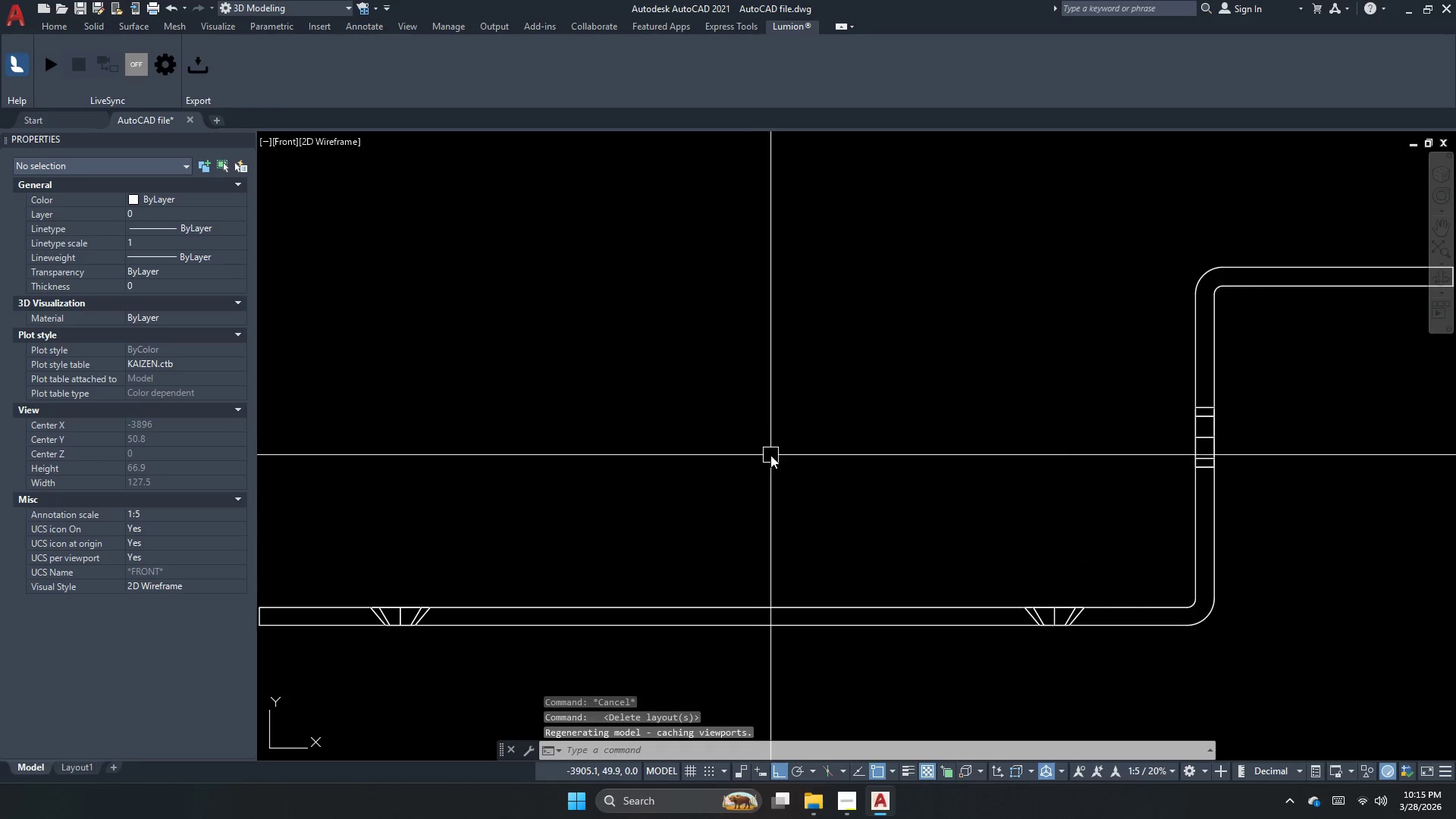 
key(Escape)
 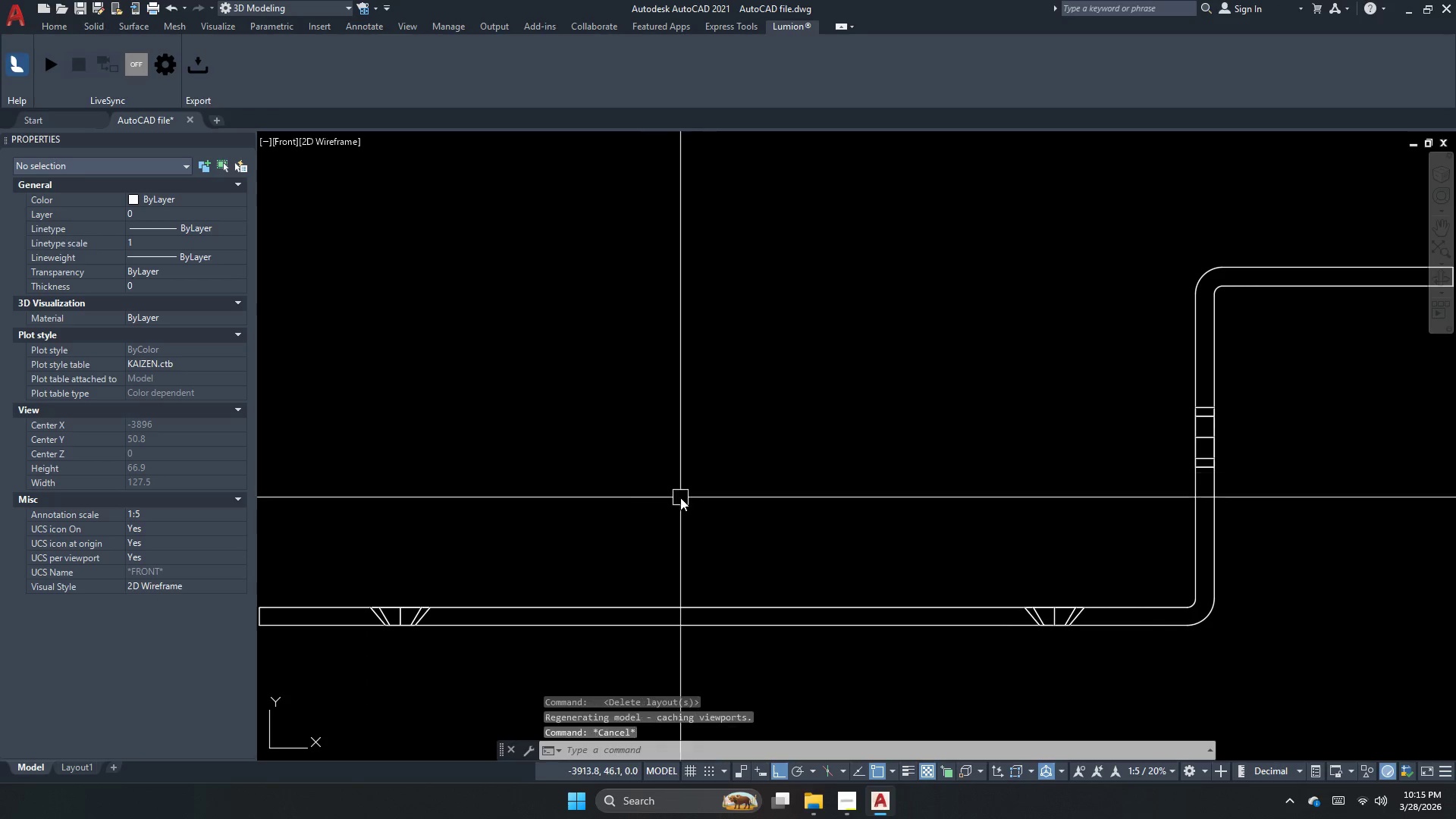 
key(Escape)
 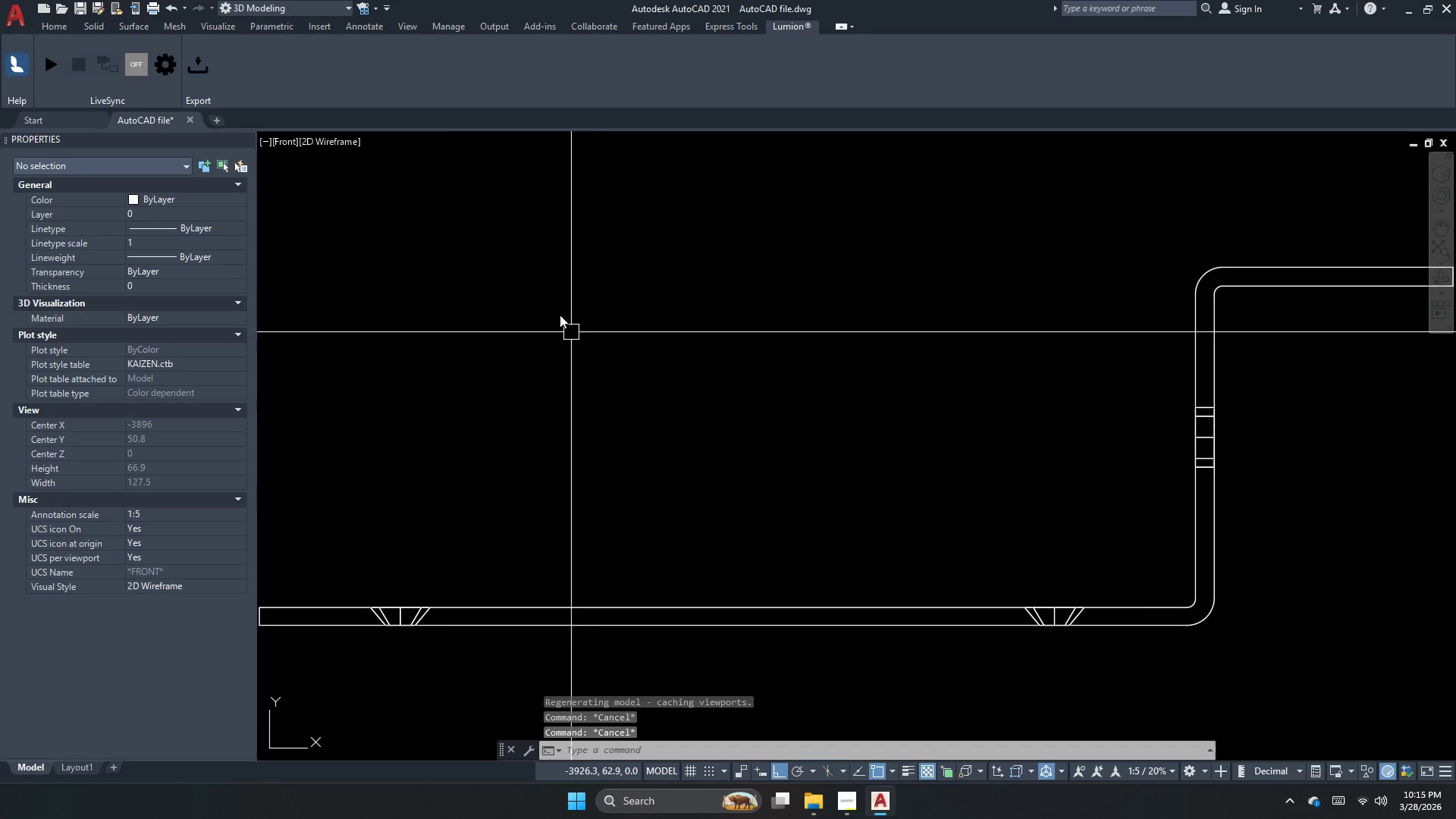 
key(Escape)
 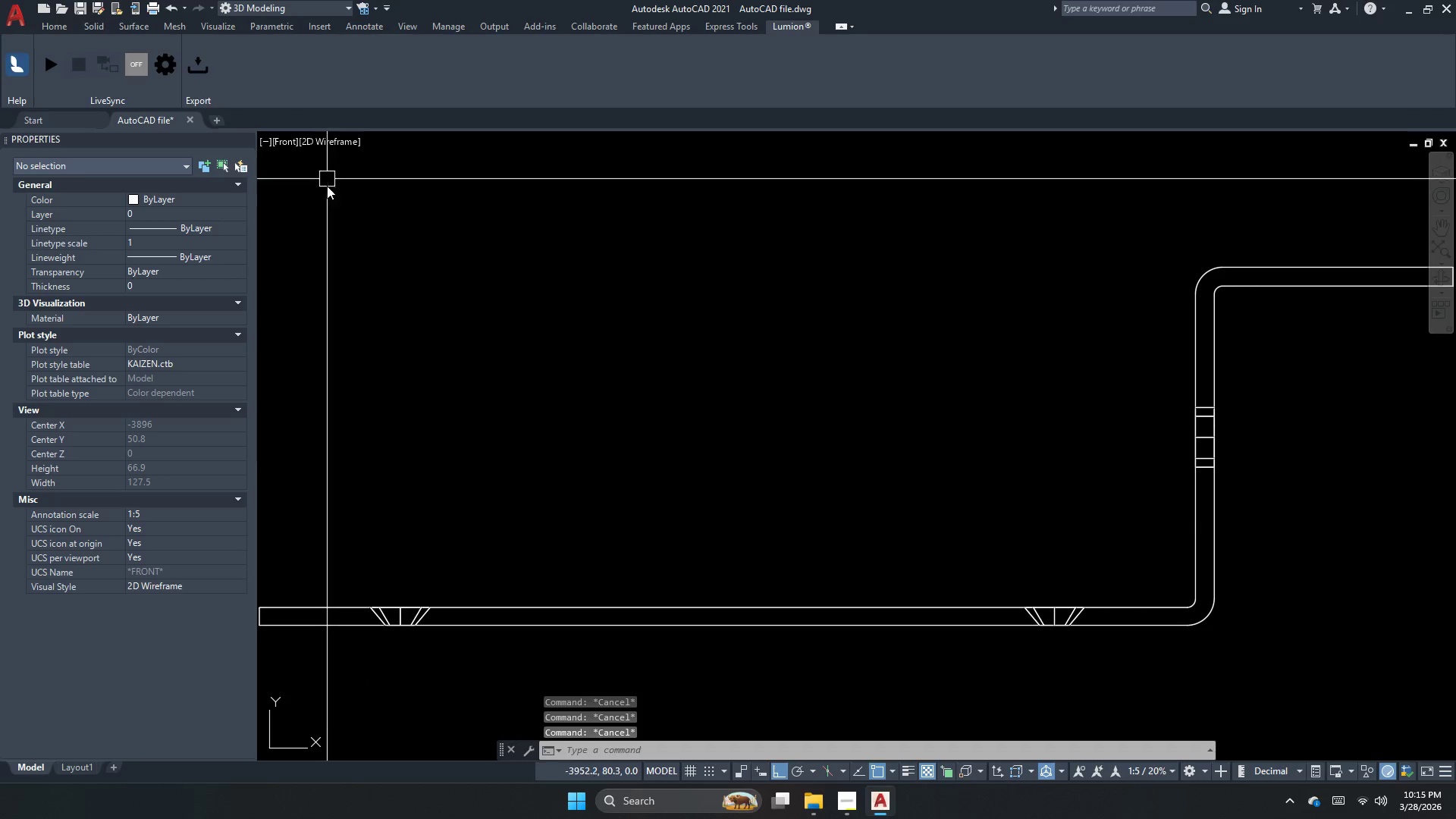 
key(Escape)
 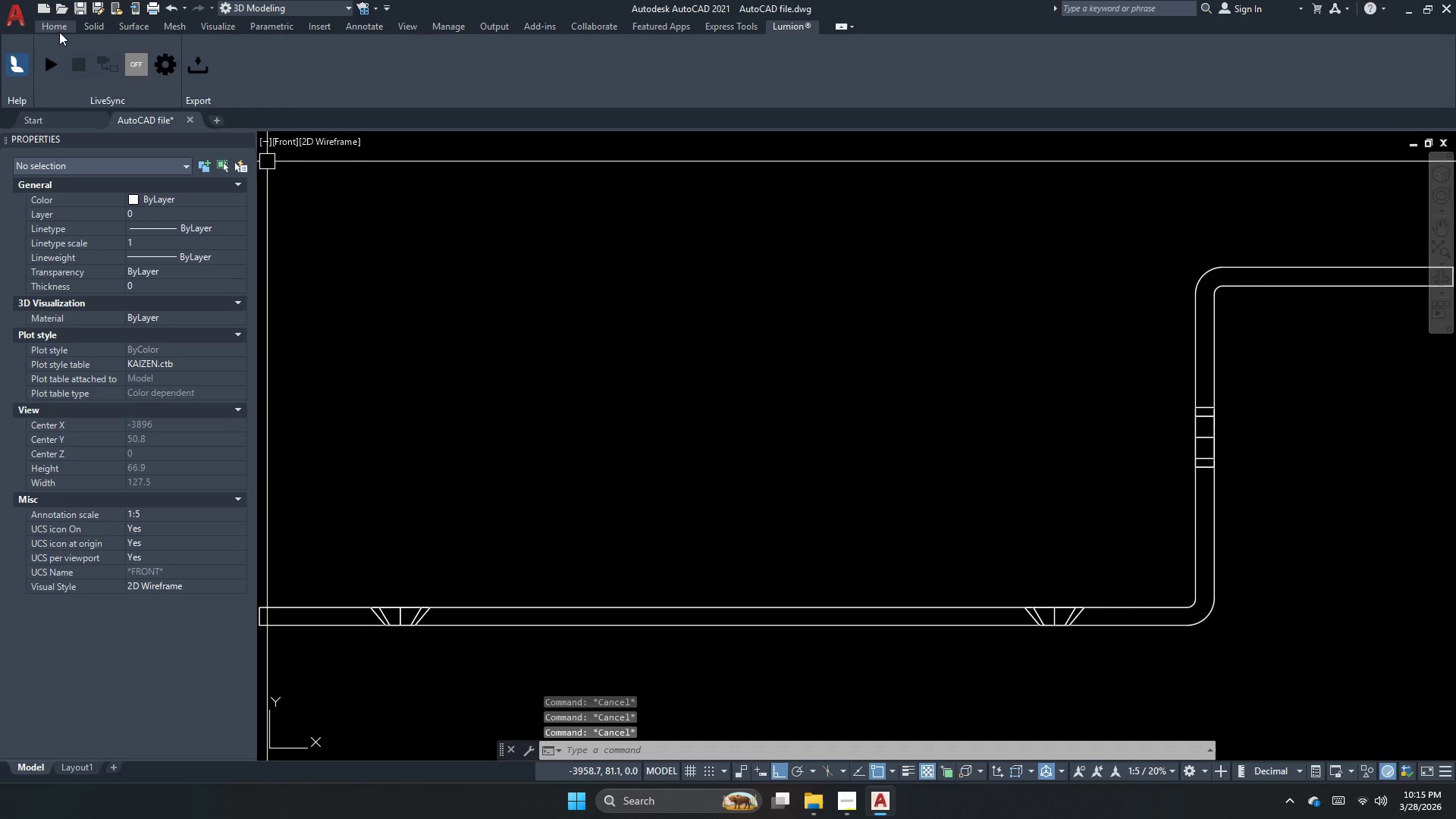 
left_click([54, 32])
 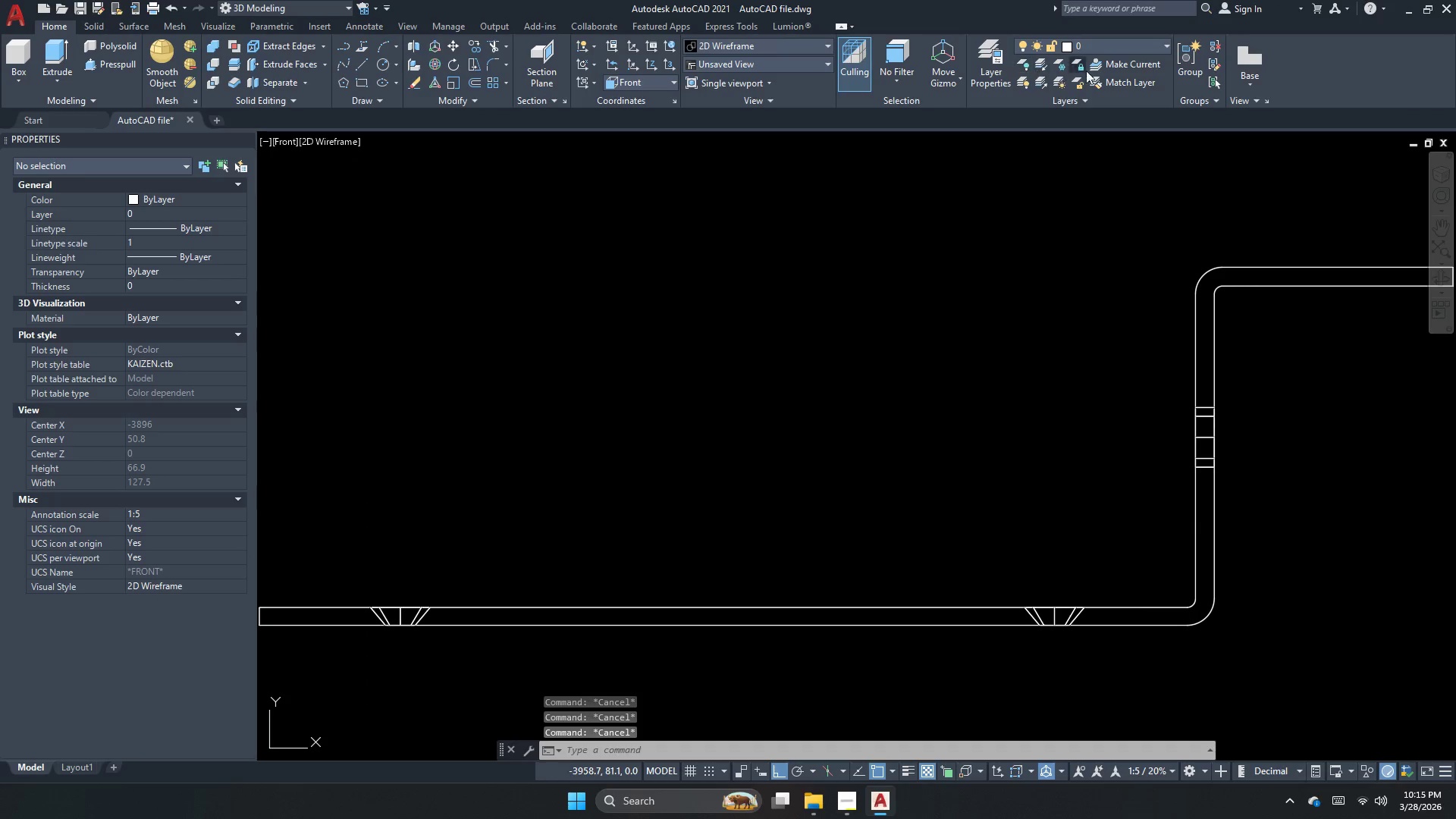 
left_click([1128, 43])
 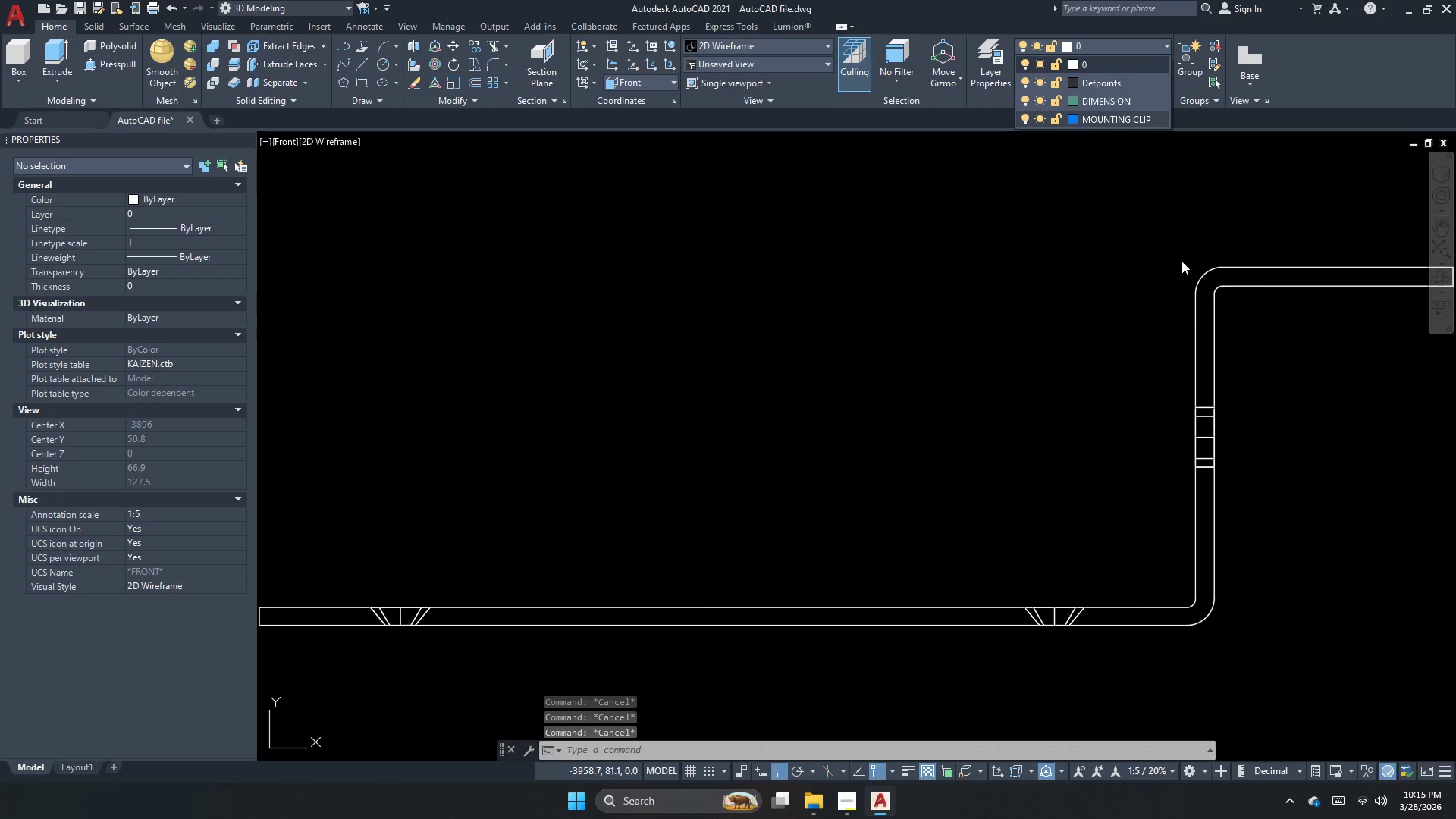 
left_click([1228, 357])
 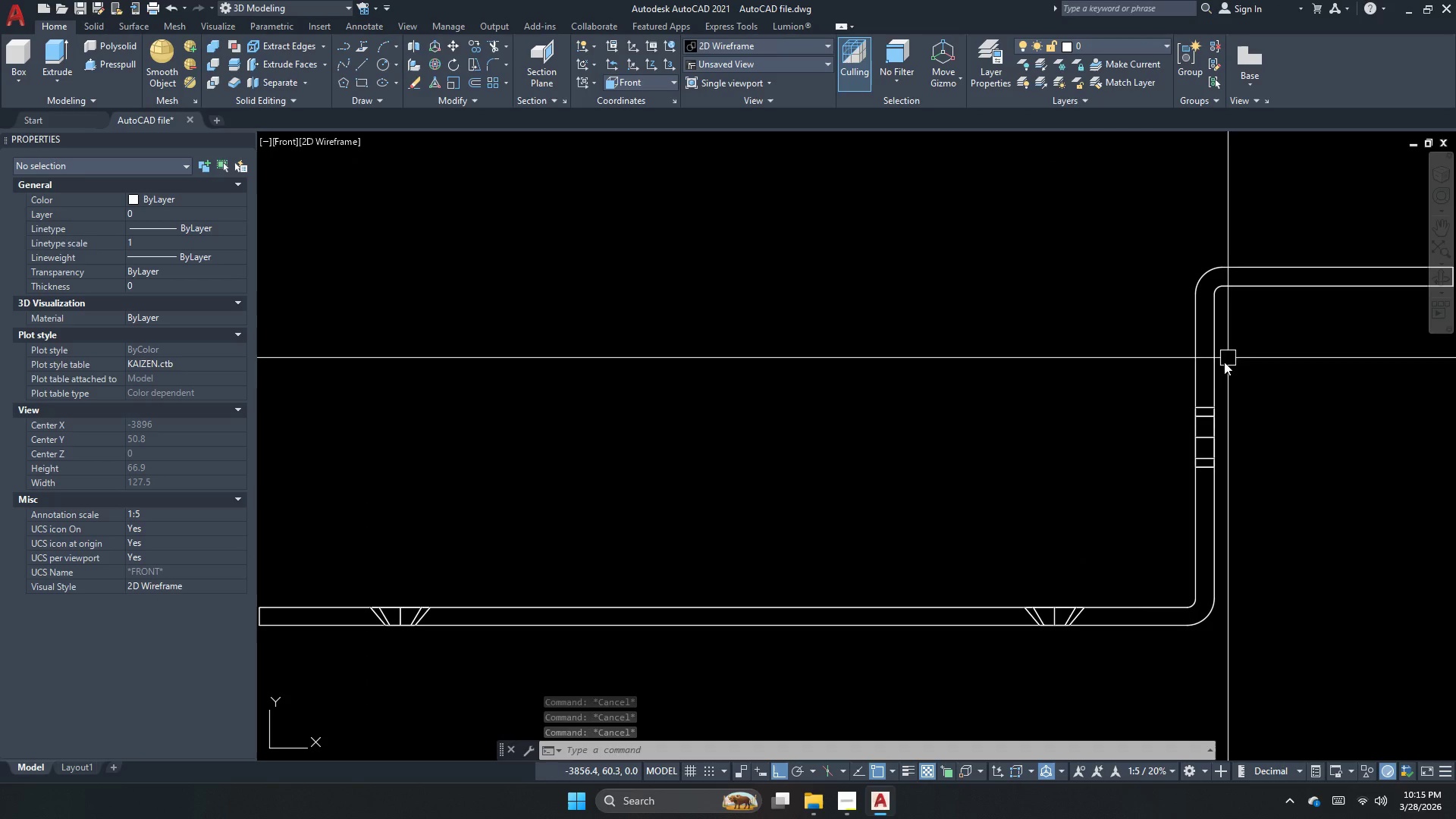 
key(Escape)
 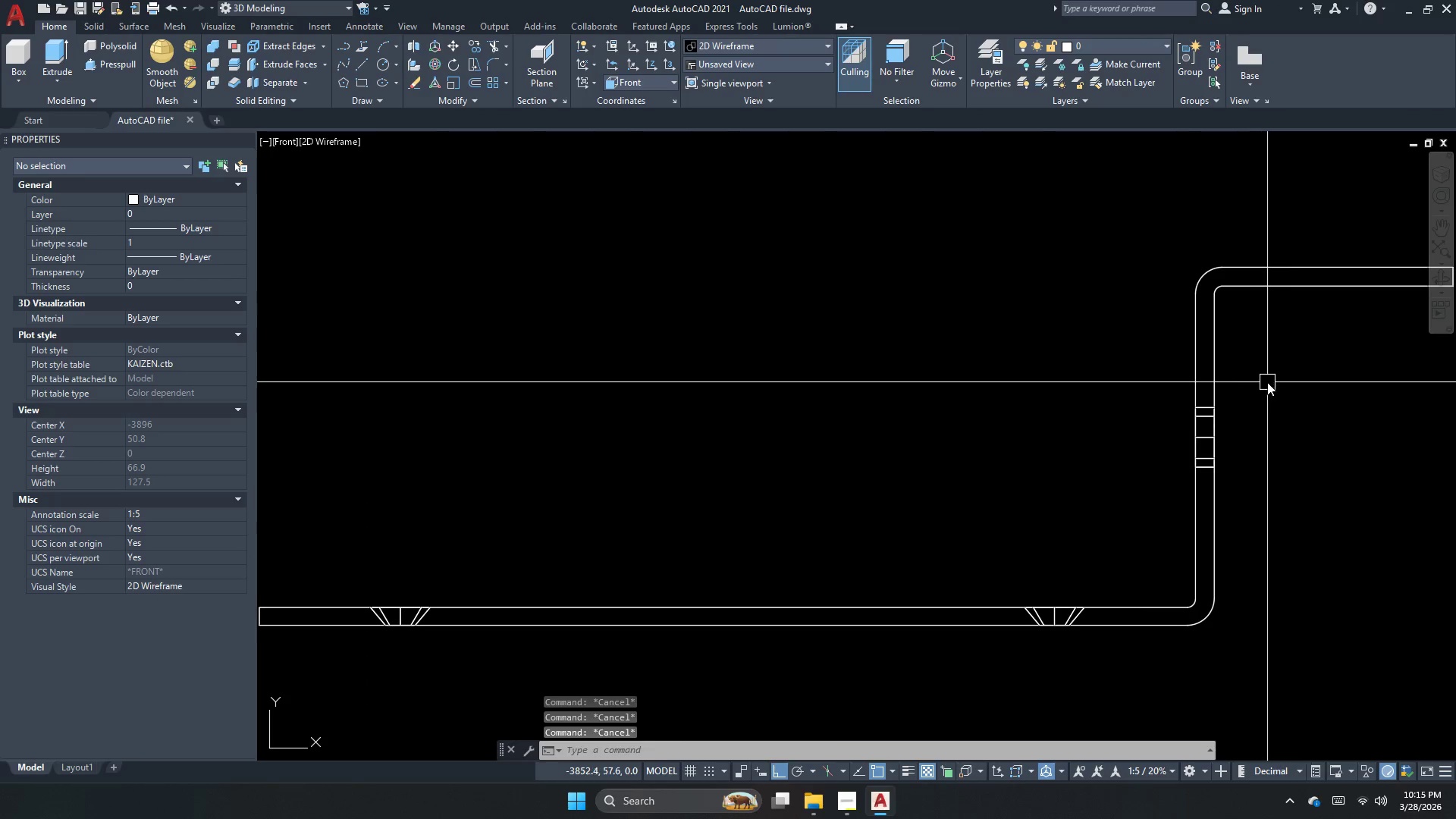 
left_click_drag(start_coordinate=[1267, 382], to_coordinate=[1225, 381])
 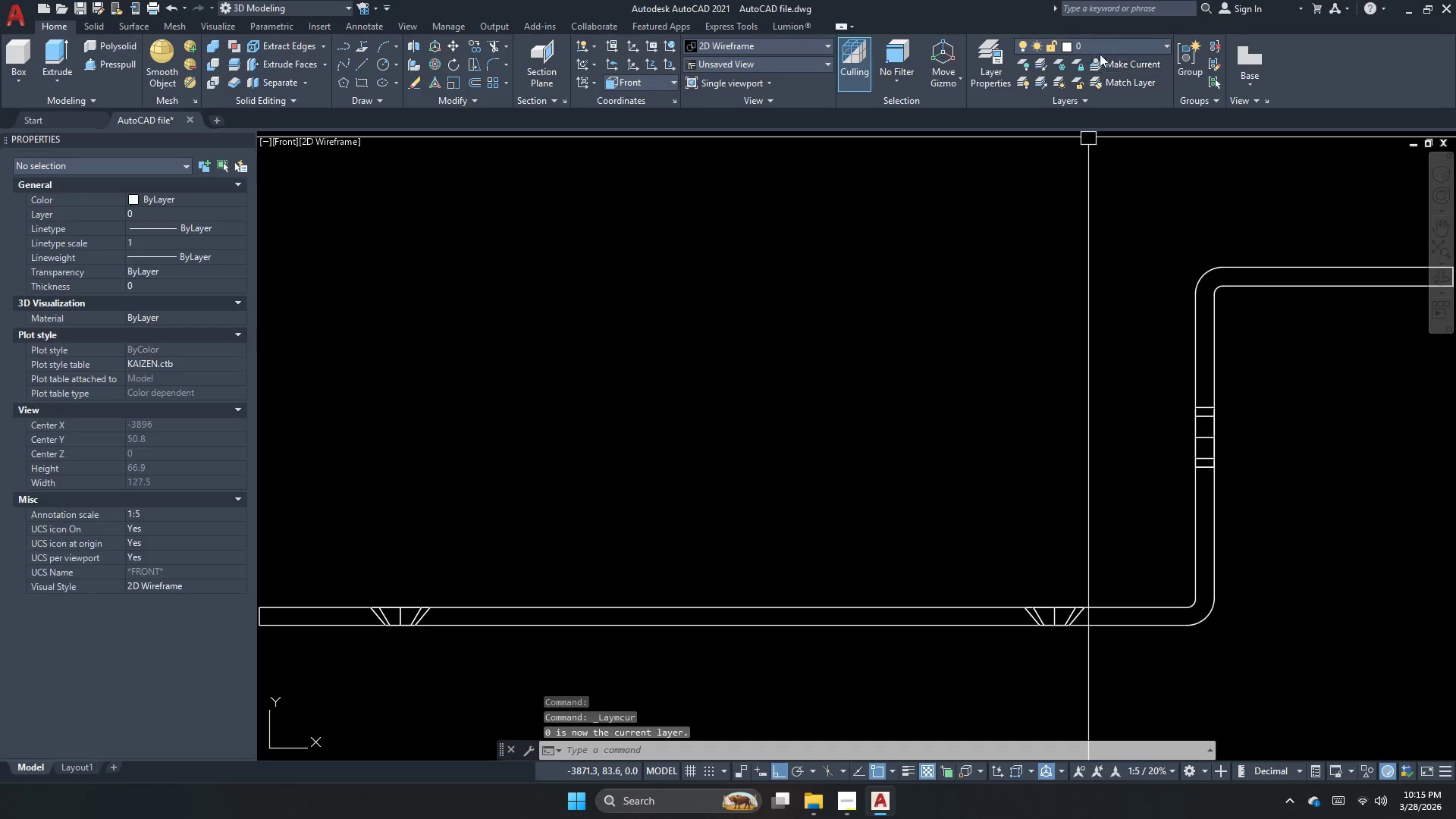 
left_click([1119, 47])
 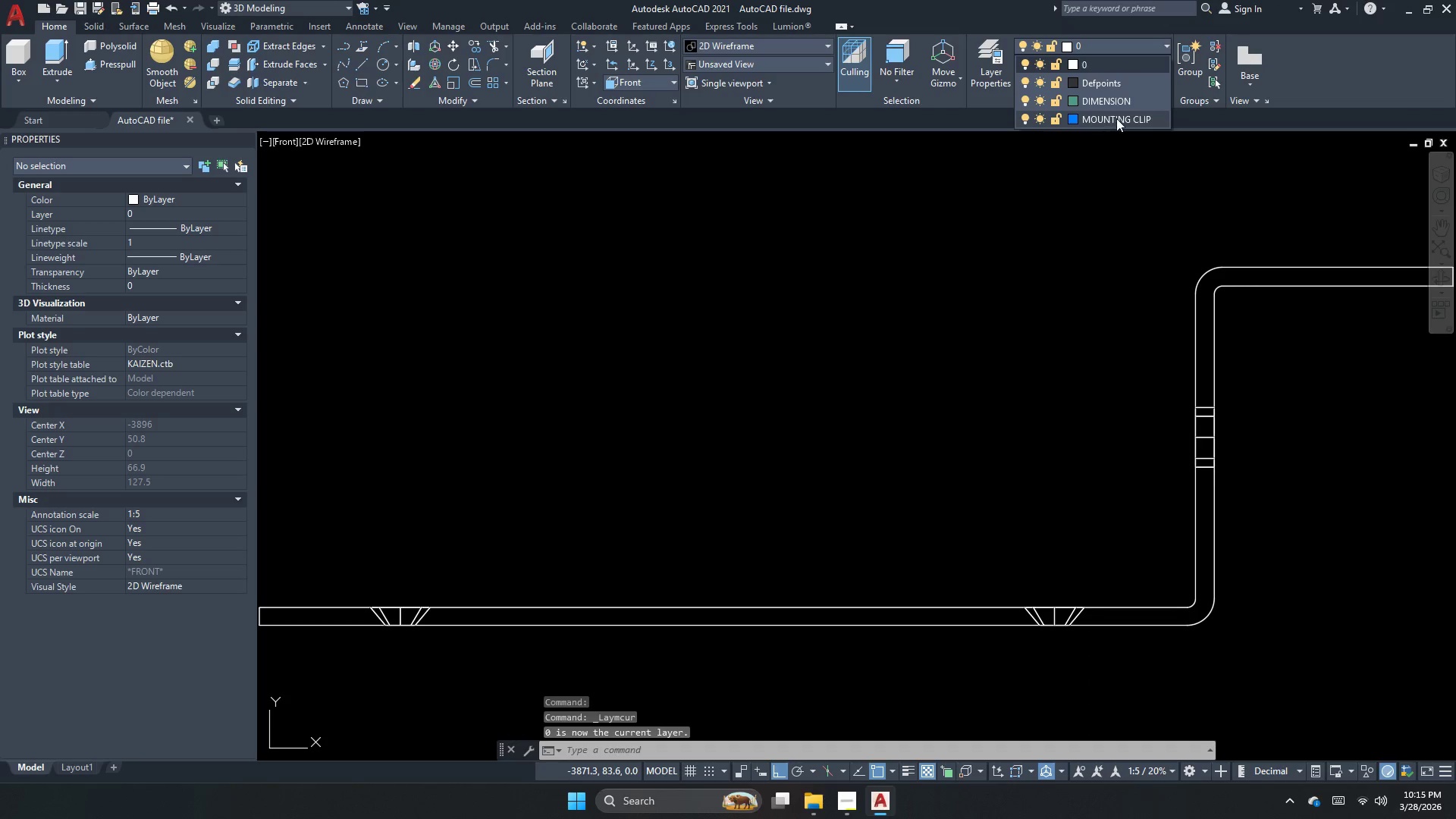 
left_click([1117, 118])
 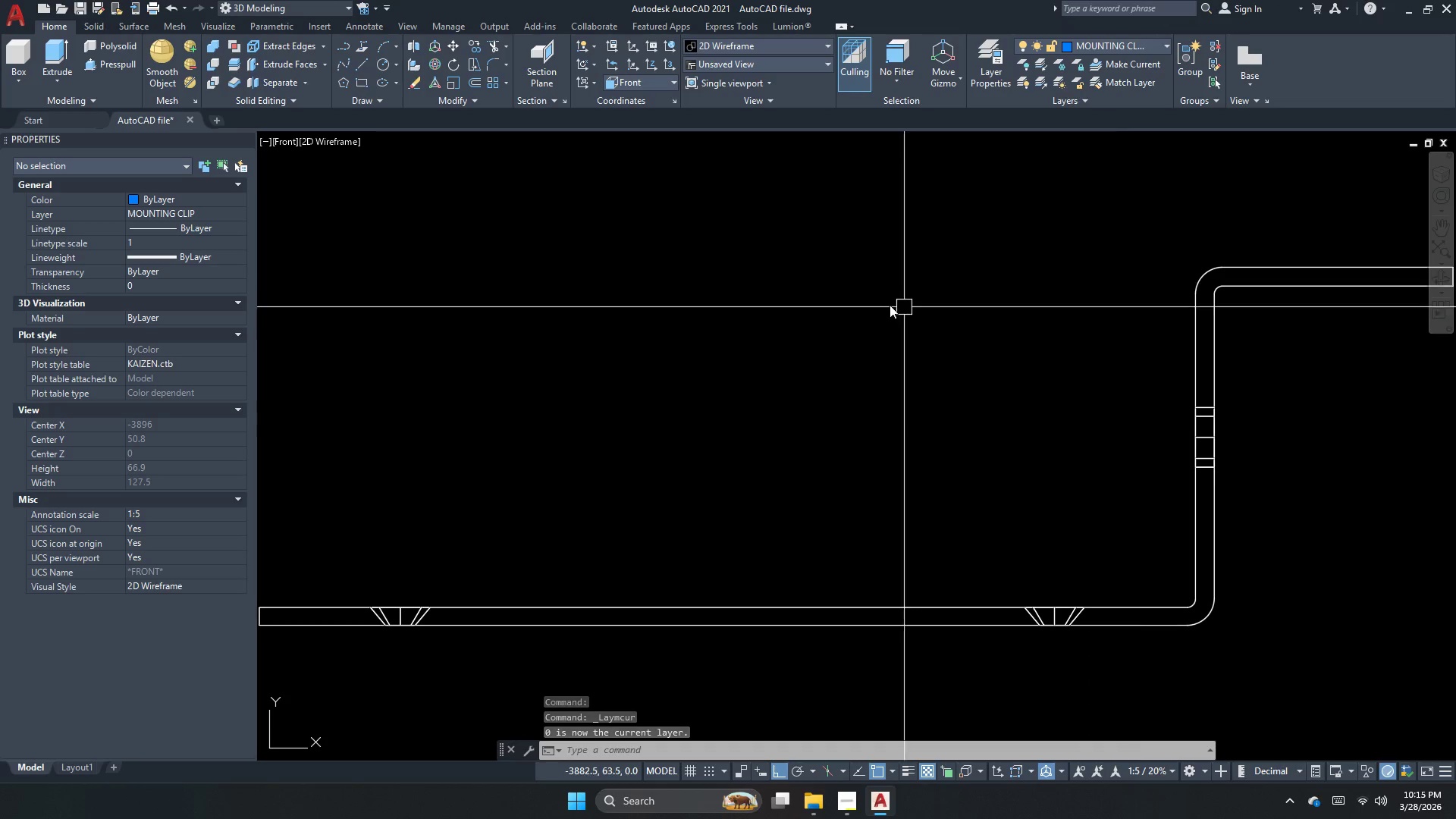 
key(Escape)
 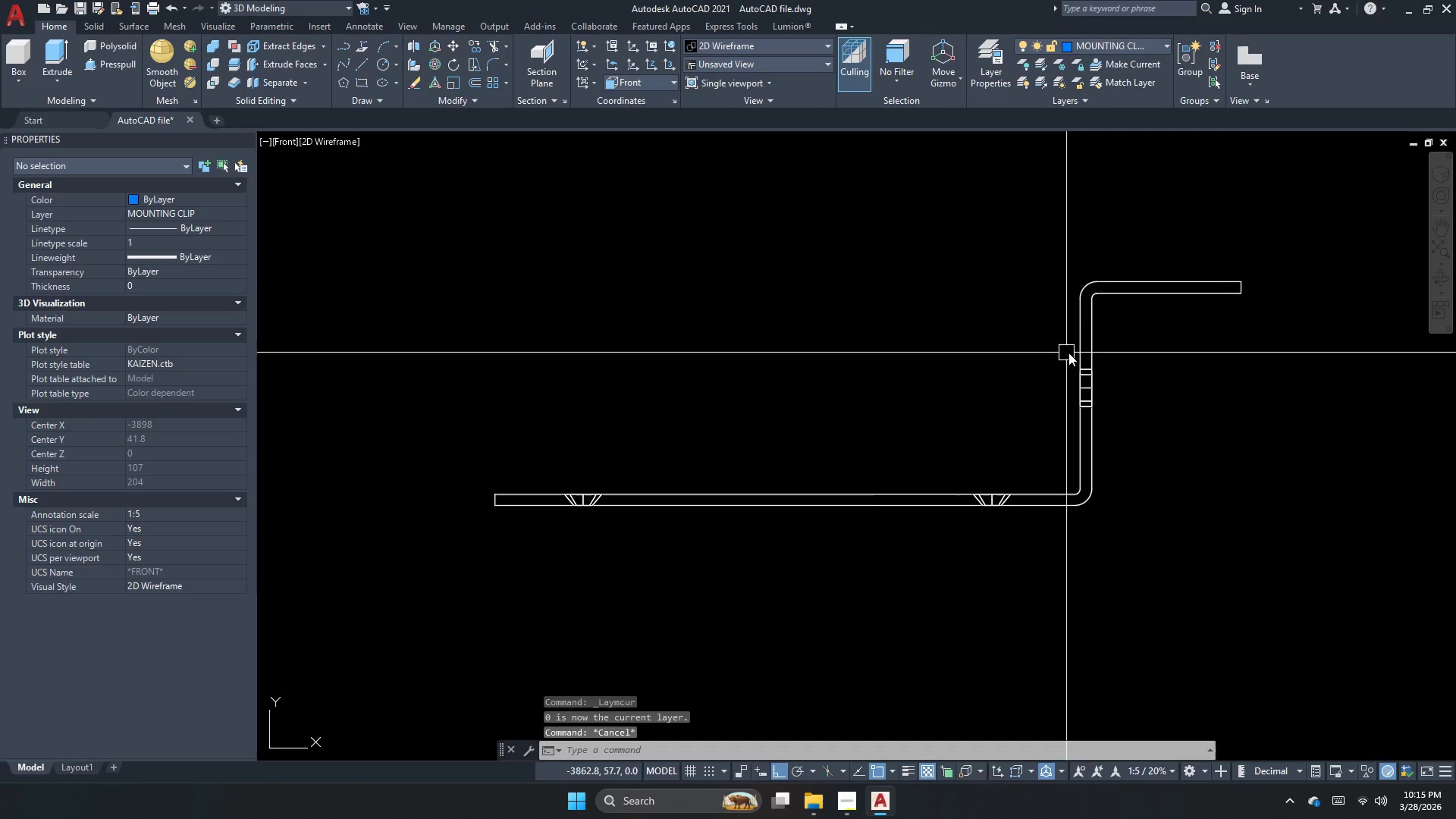 
scroll: coordinate [888, 305], scroll_direction: down, amount: 1.0
 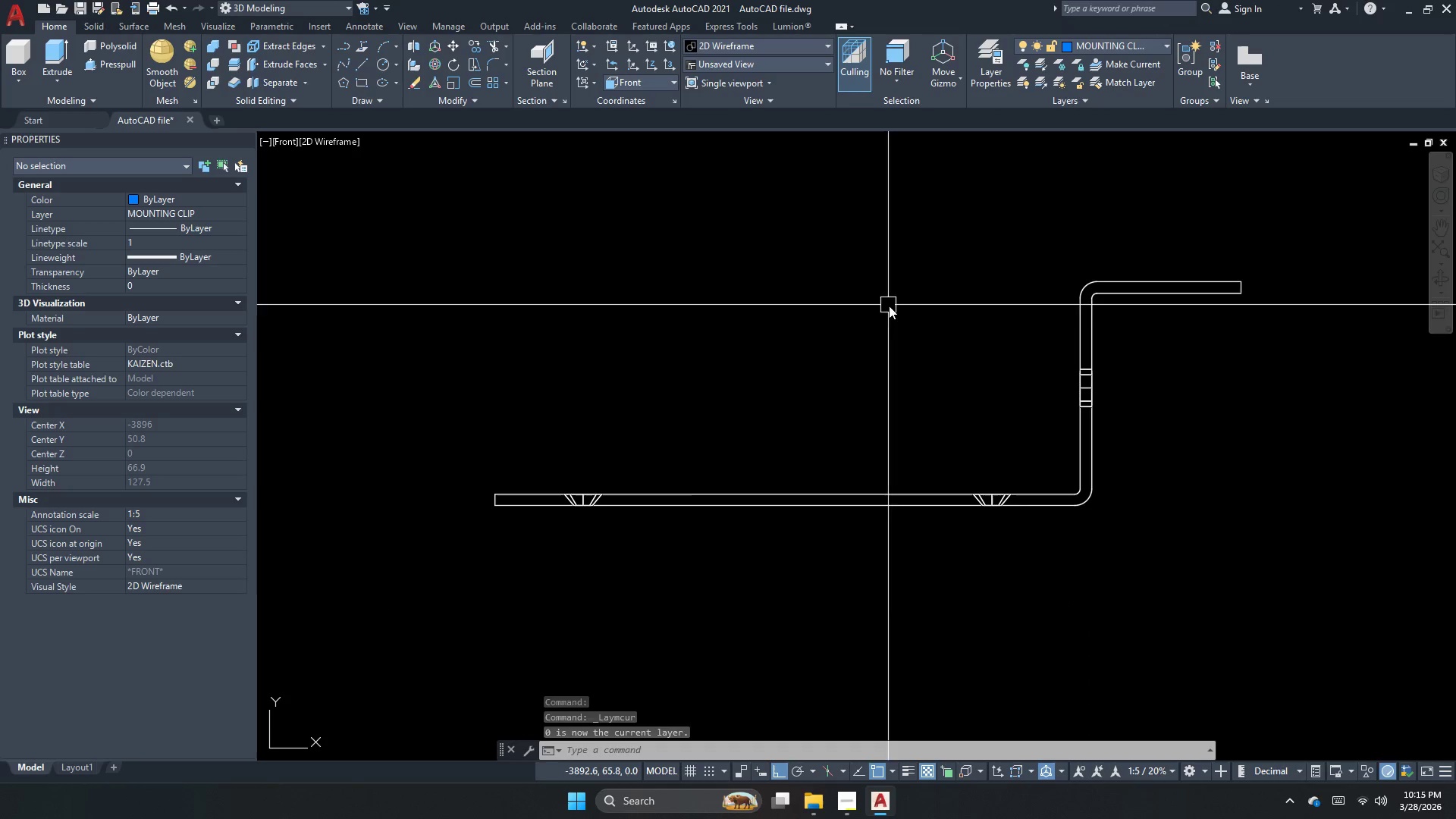 
left_click([1084, 350])
 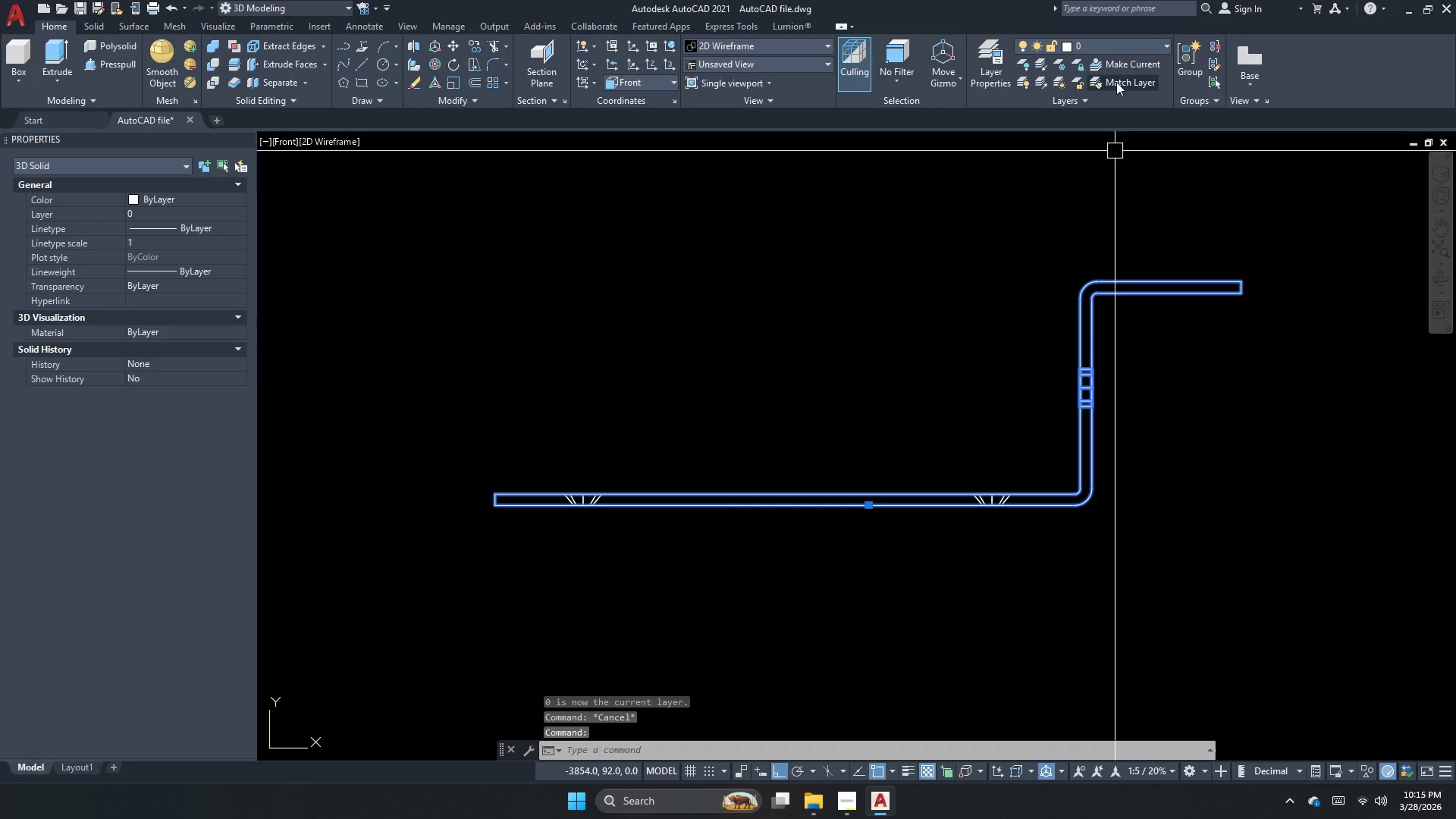 
left_click([1129, 42])
 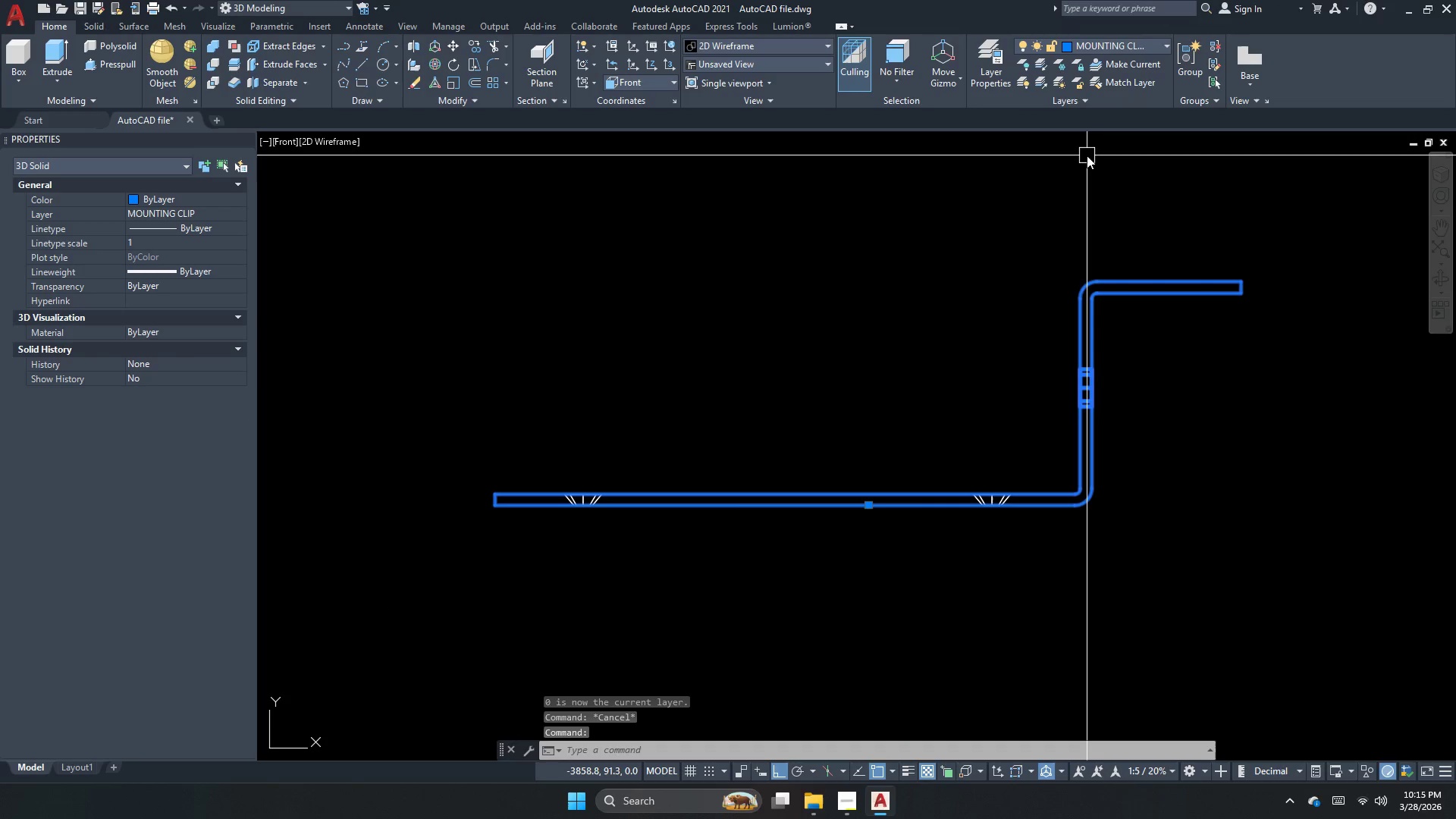 
key(Escape)
key(Escape)
key(Escape)
key(Escape)
type(ssu)
 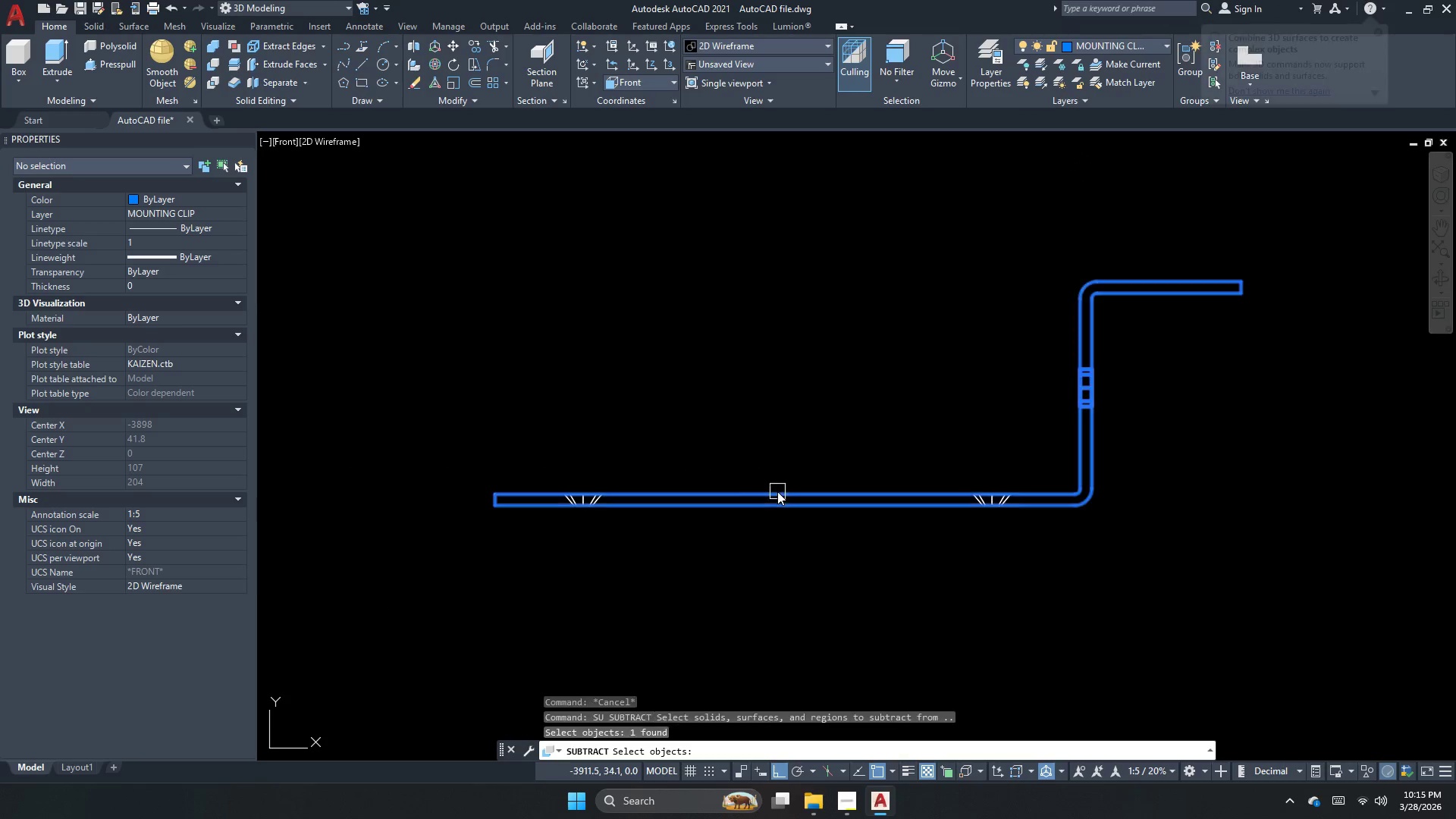 
hold_key(key=Escape, duration=3.55)
 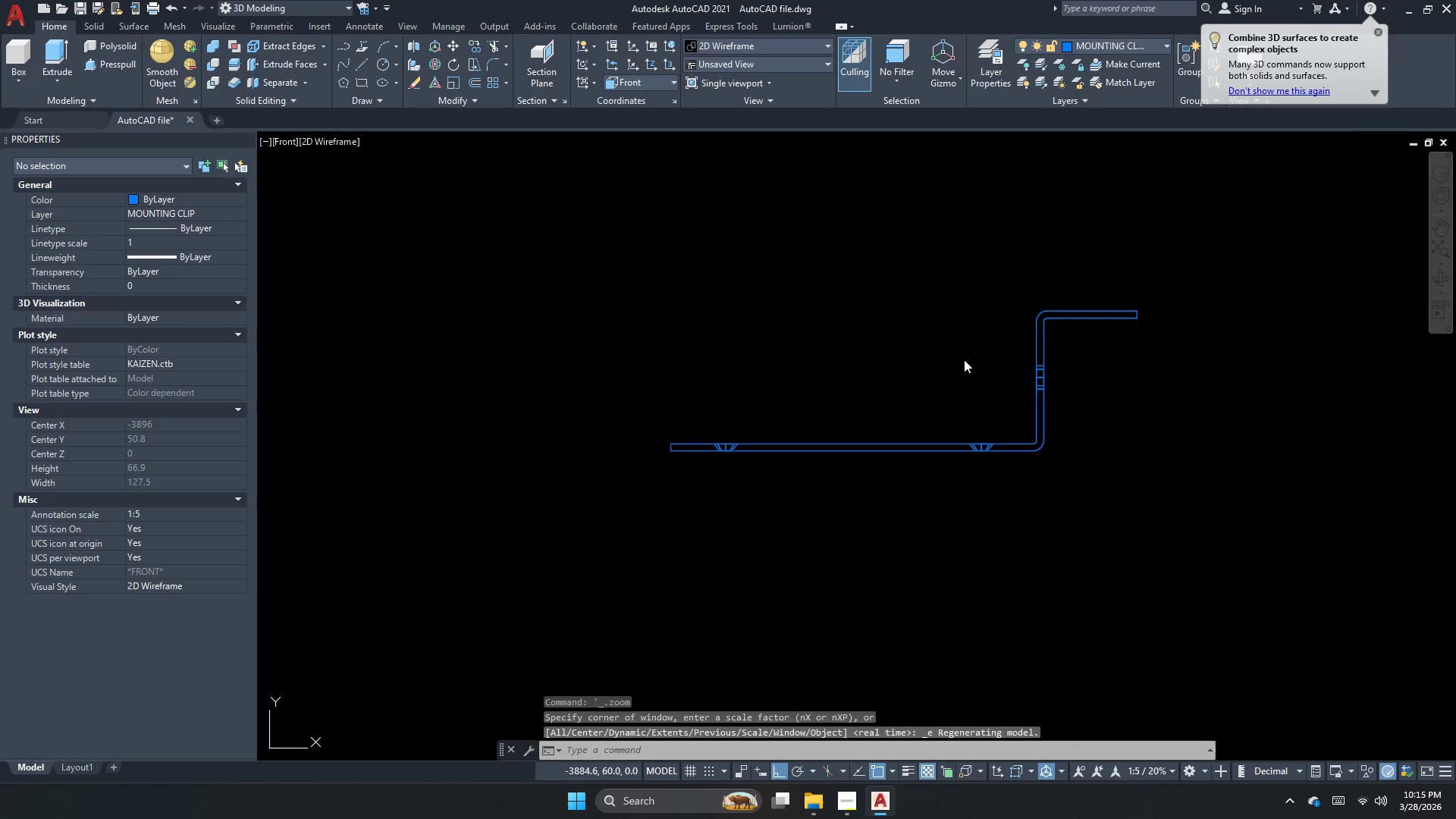 
key(Space)
 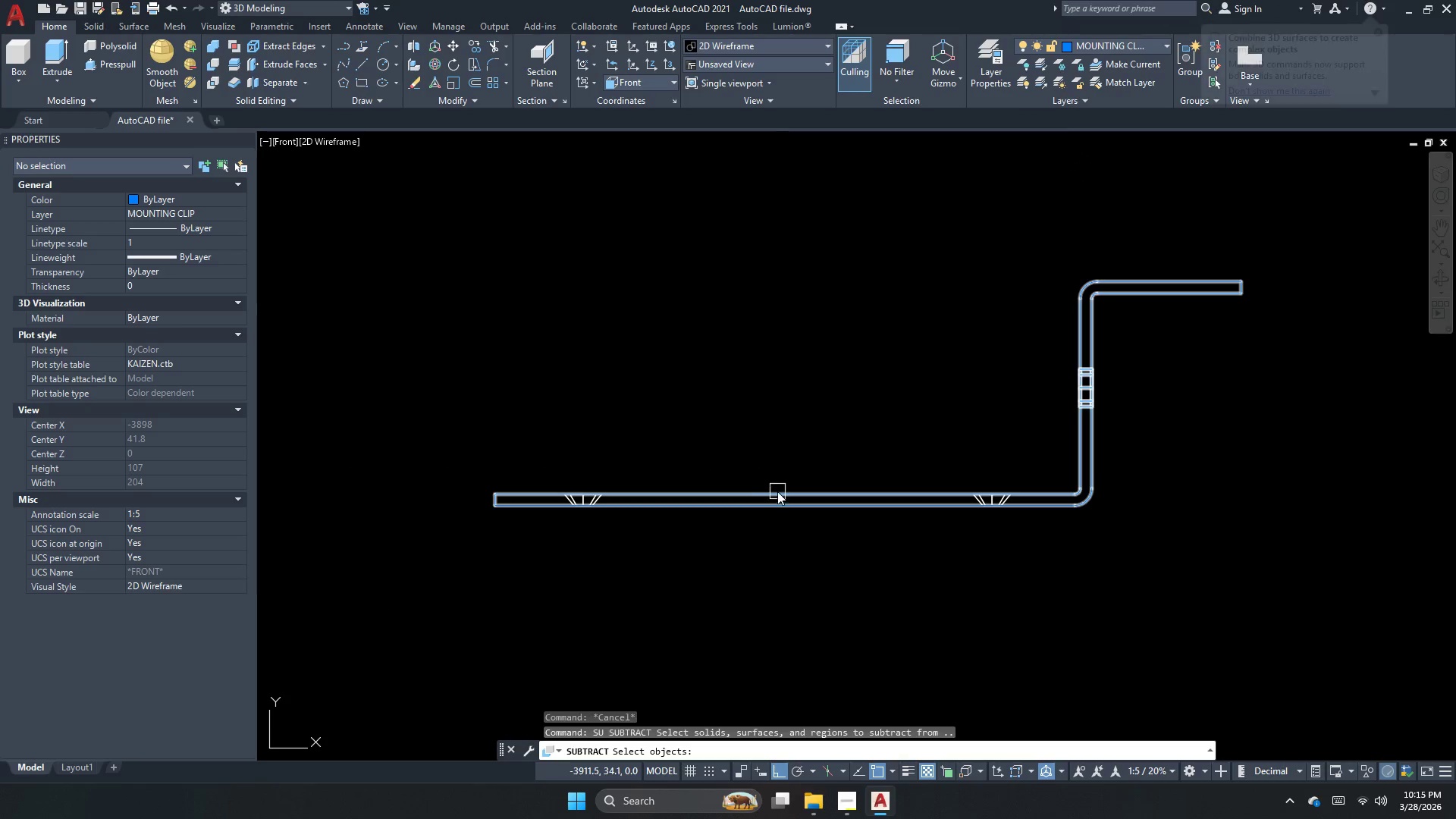 
left_click([777, 491])
 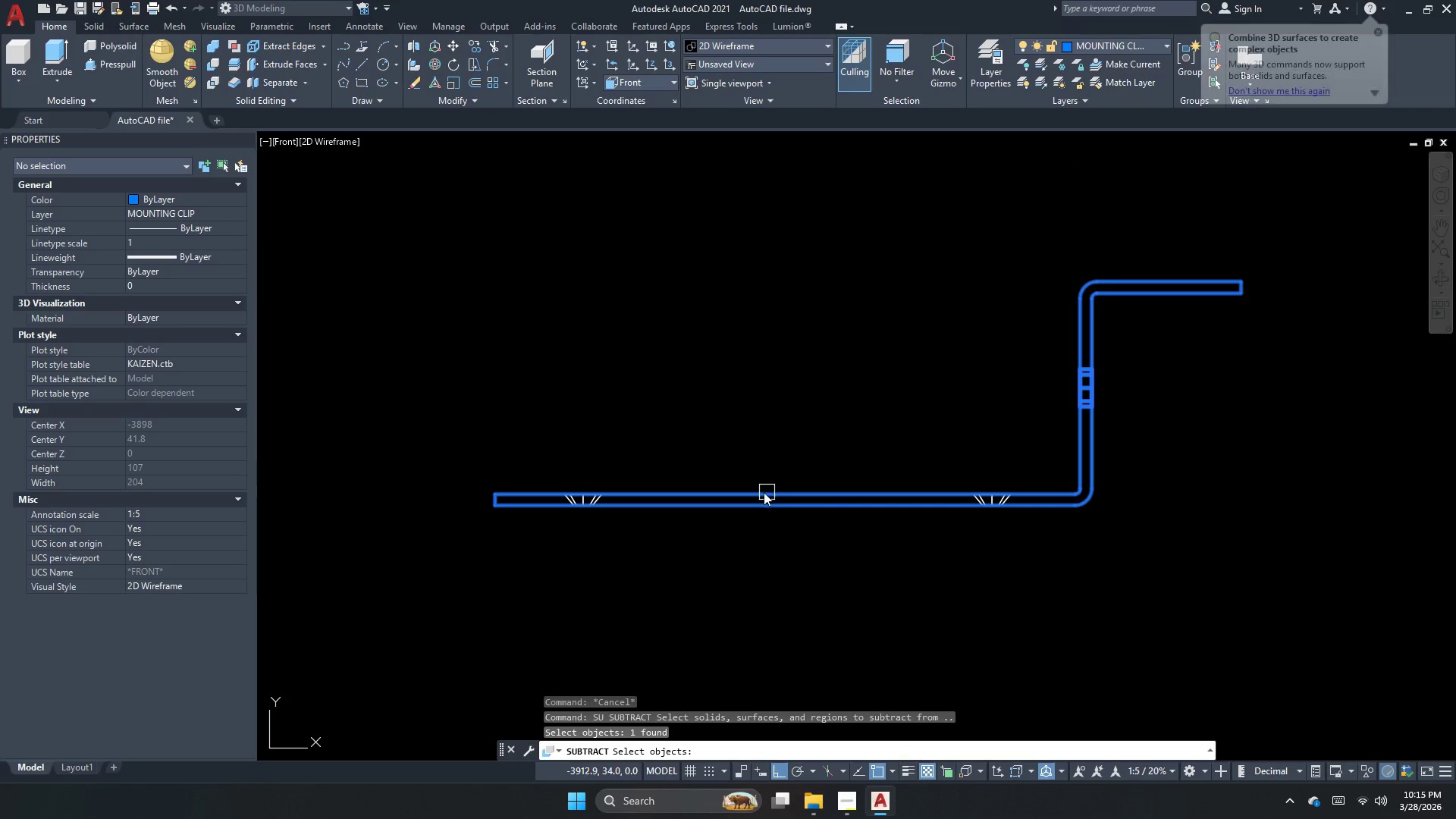 
key(Space)
 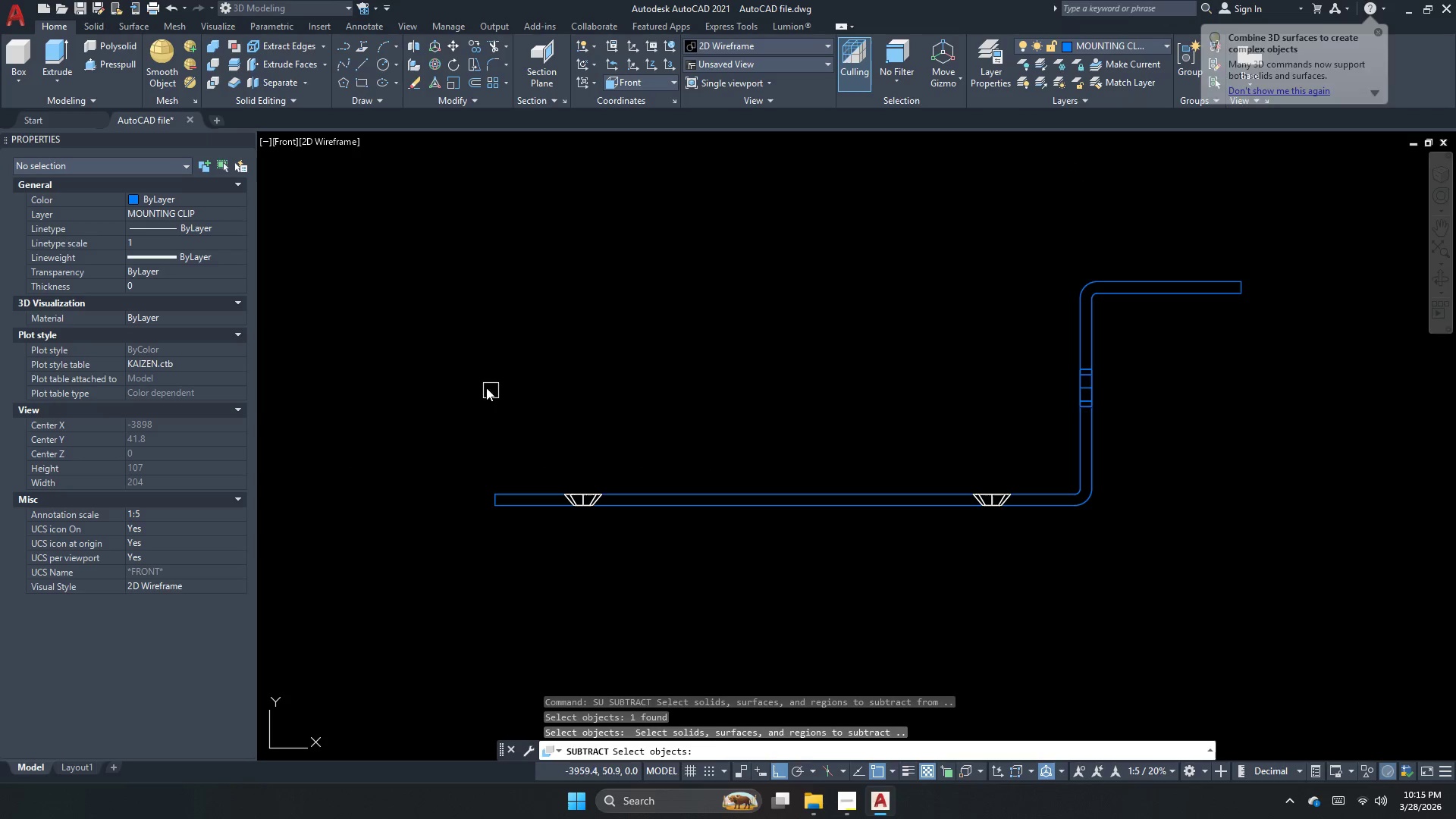 
left_click_drag(start_coordinate=[481, 386], to_coordinate=[582, 466])
 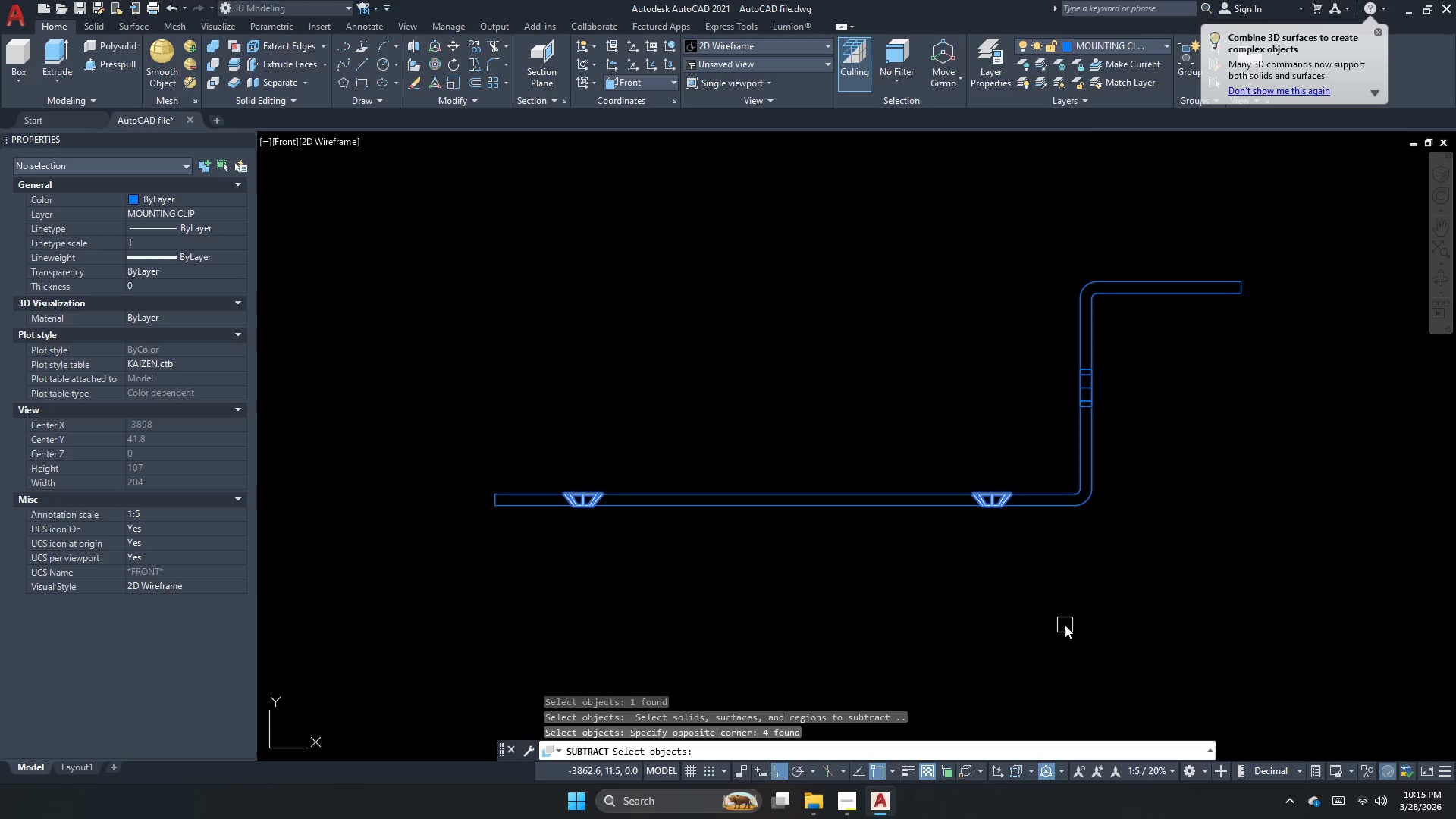 
key(Space)
 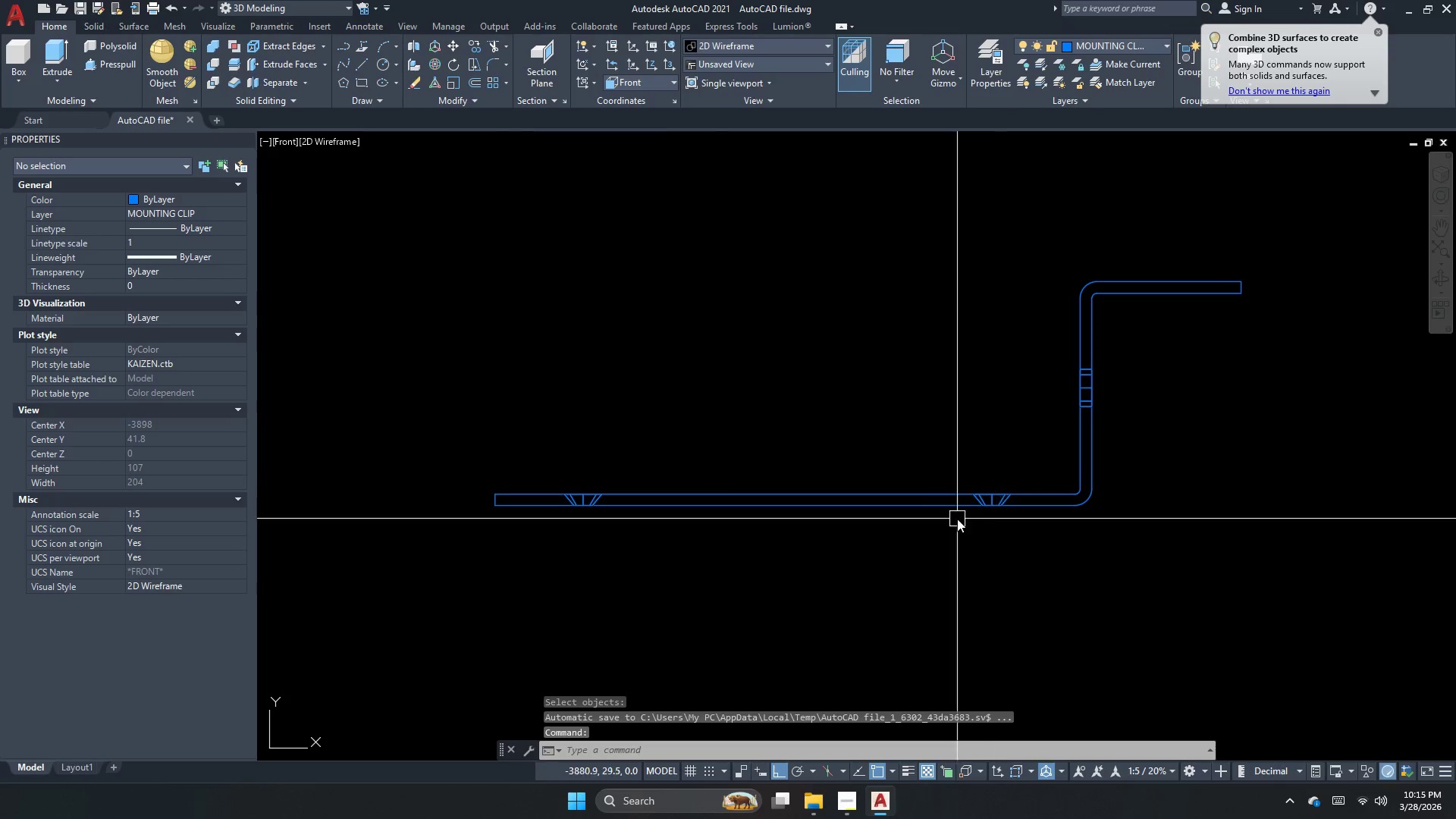 
left_click([935, 497])
 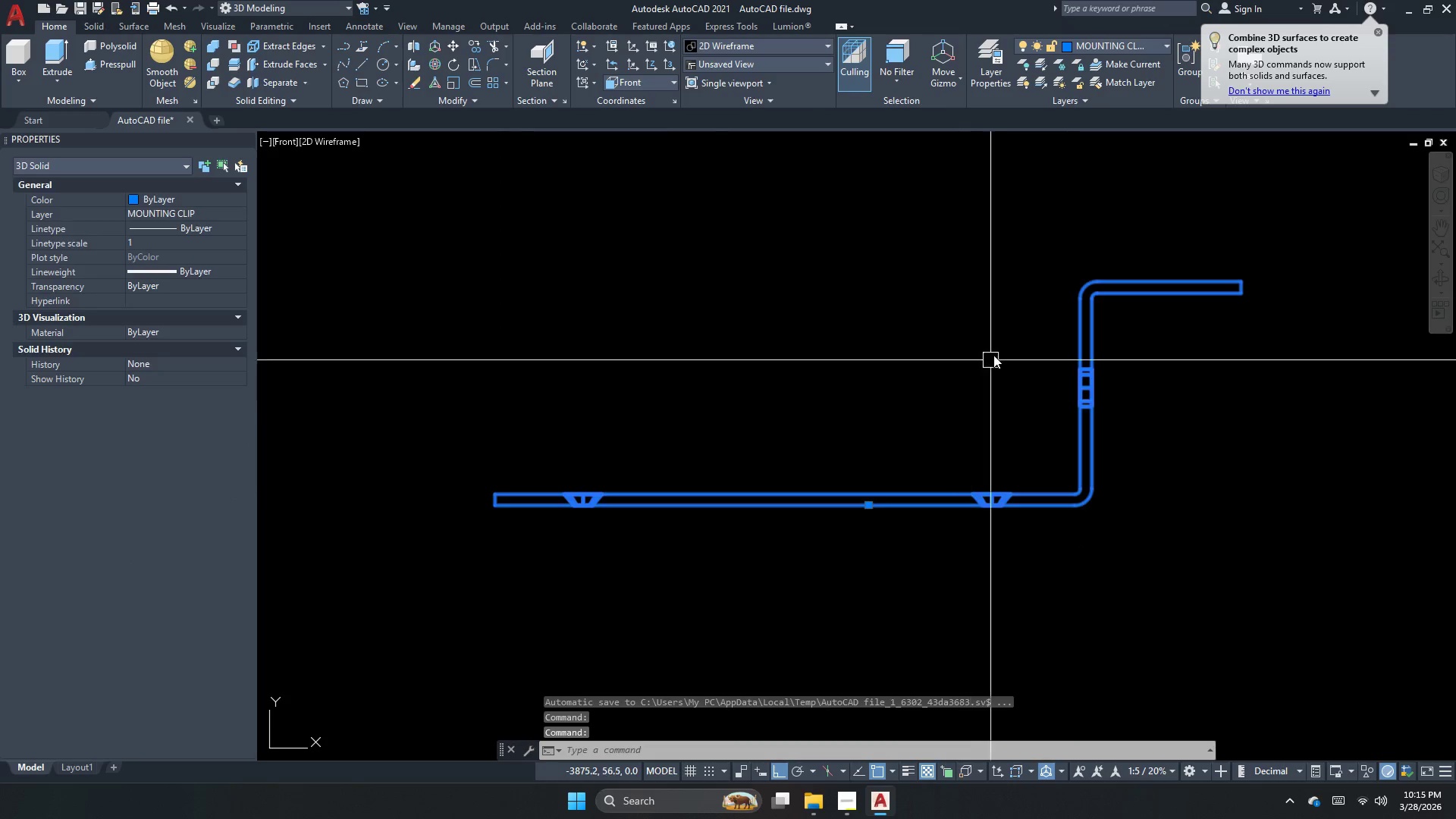 
middle_click([964, 359])
 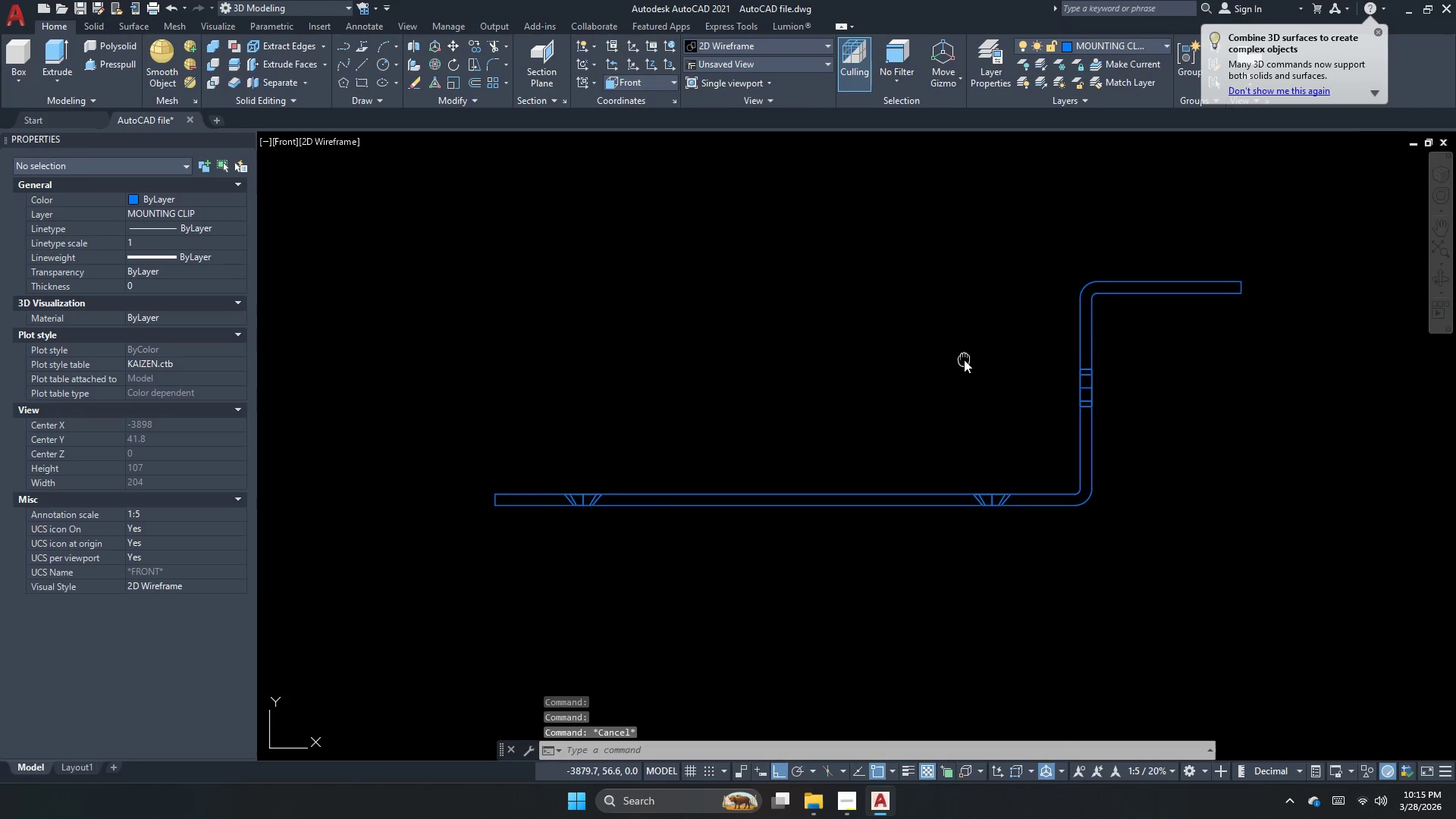 
middle_click([964, 359])
 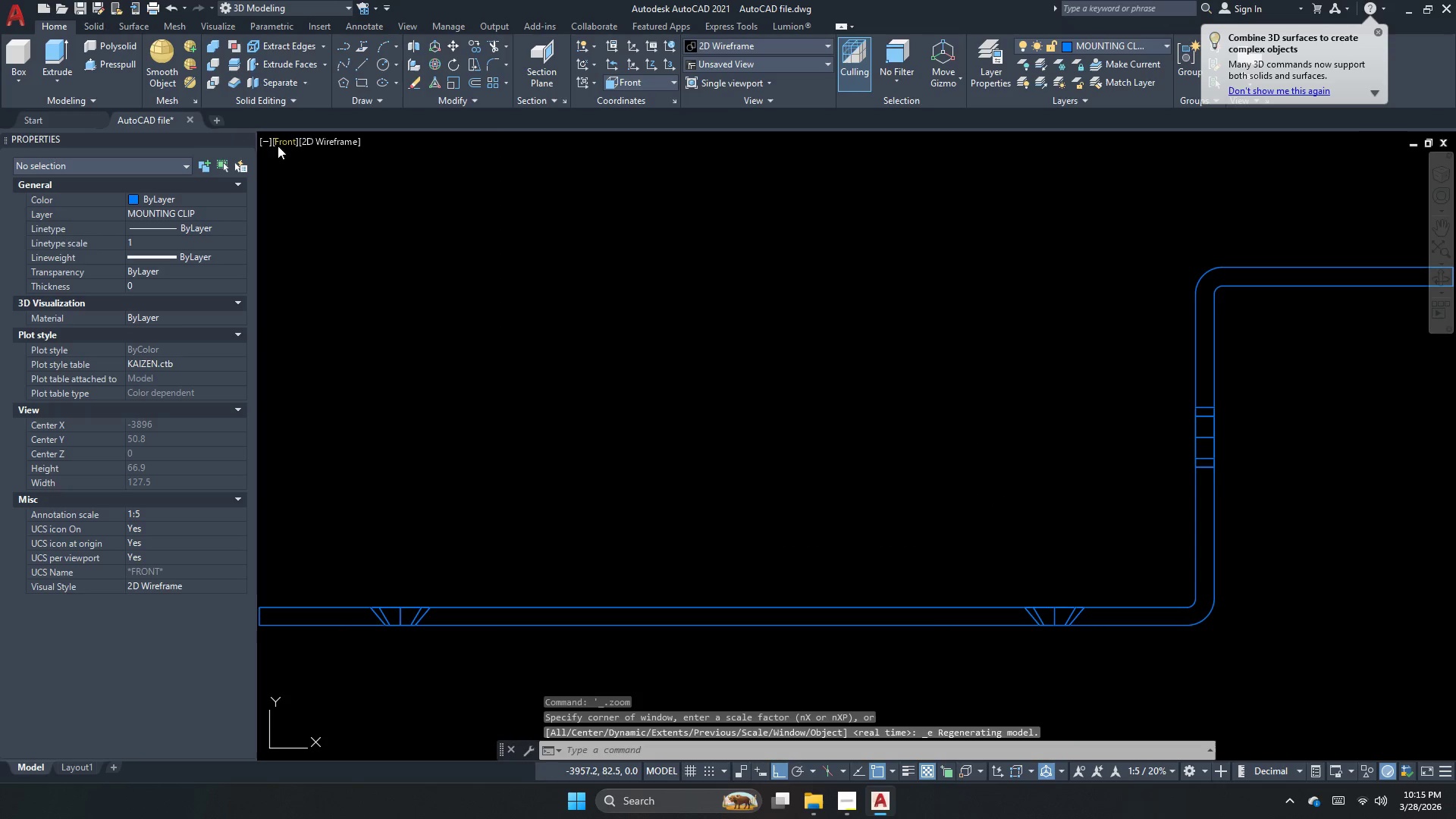 
scroll: coordinate [964, 359], scroll_direction: down, amount: 1.0
 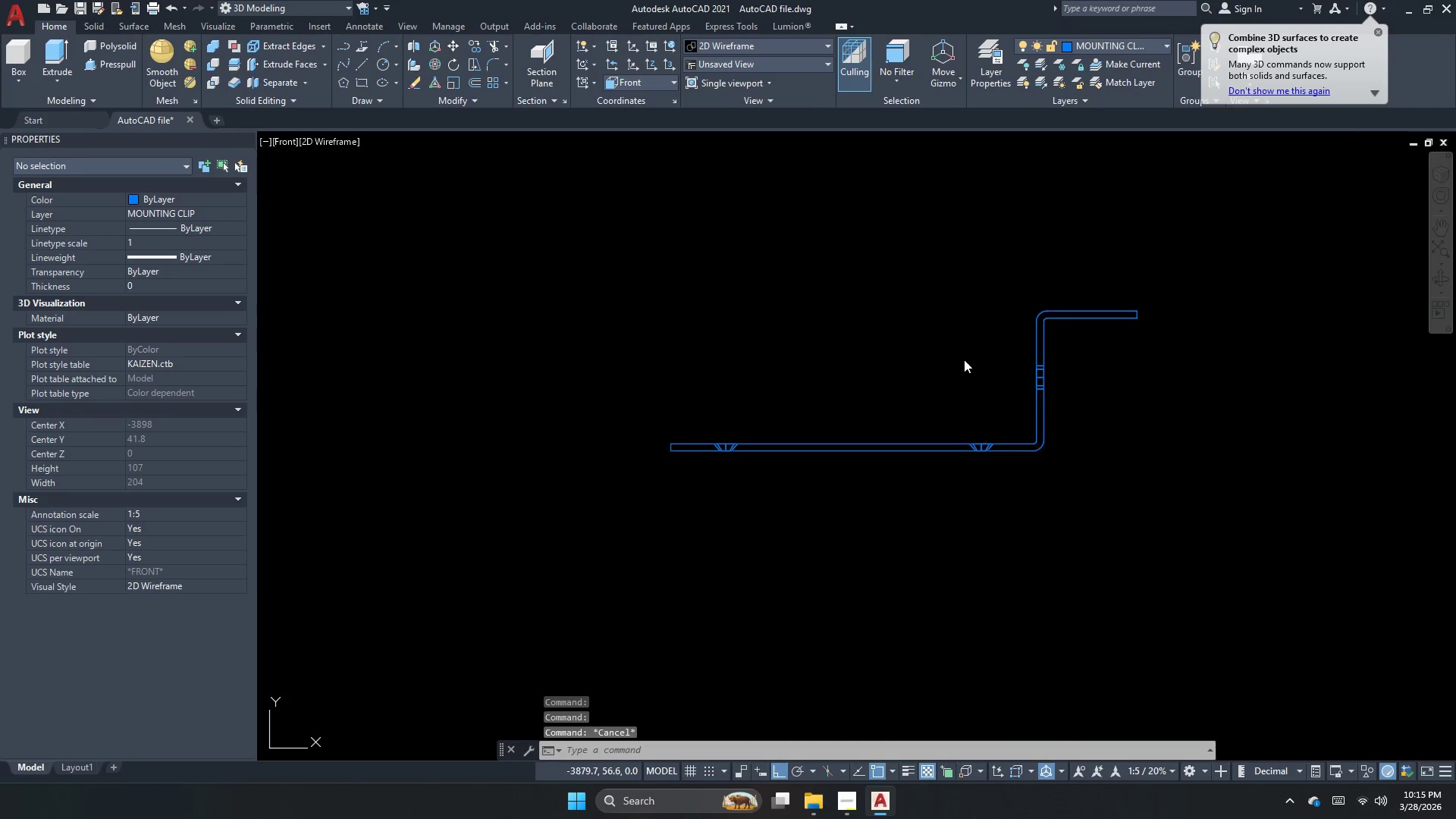 
left_click([247, 140])
 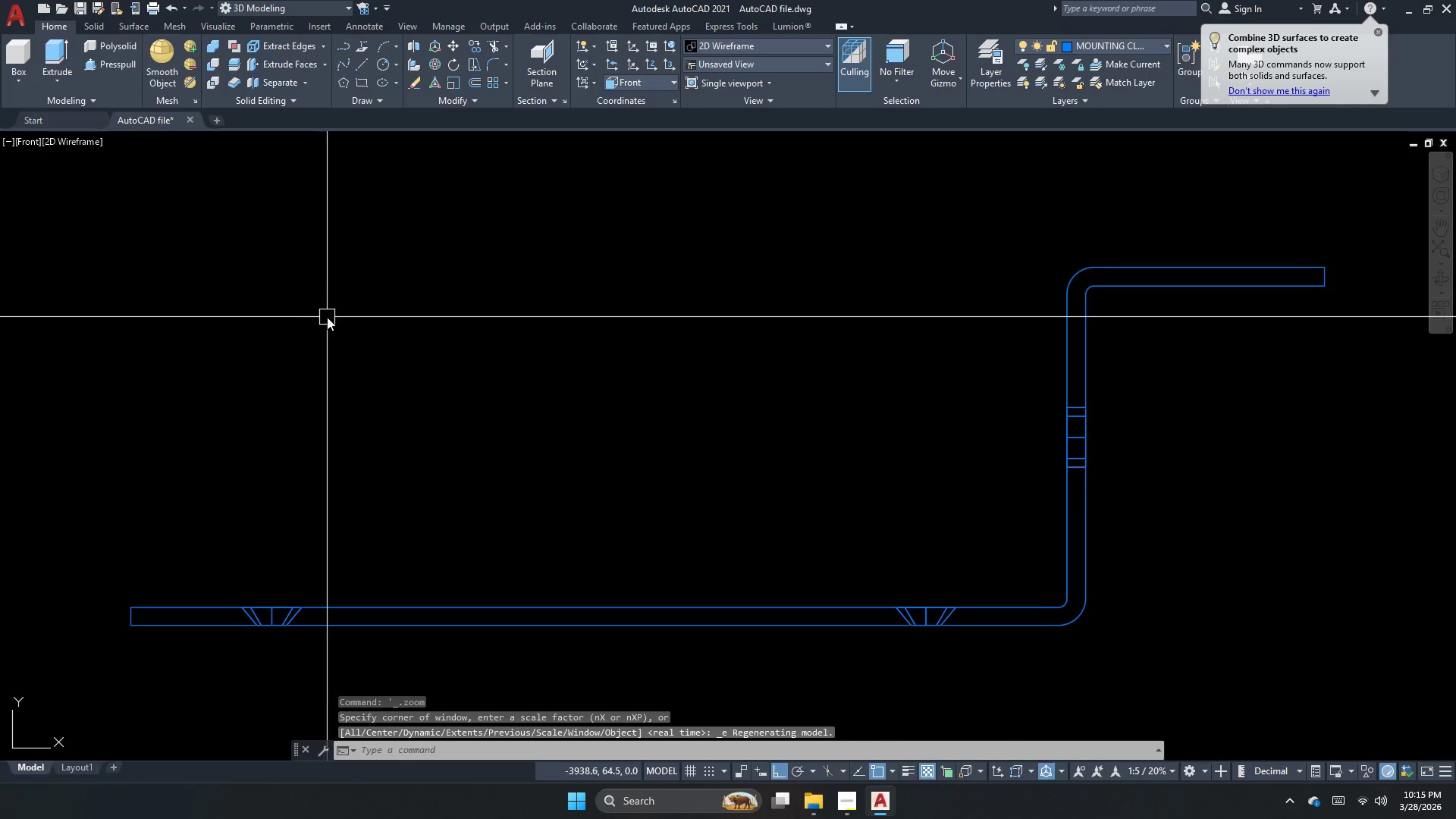 
double_click([328, 318])
 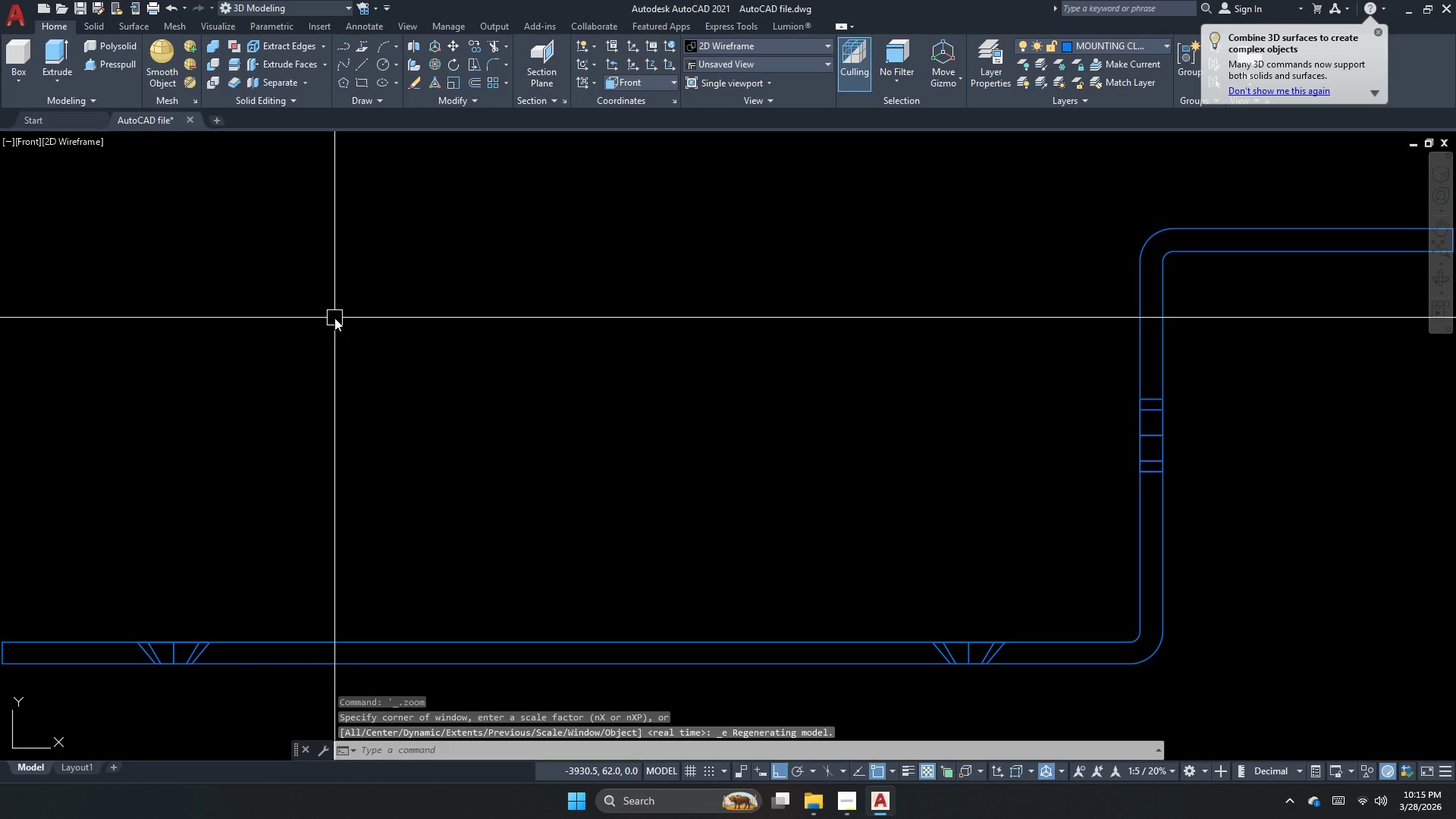 
key(Escape)
 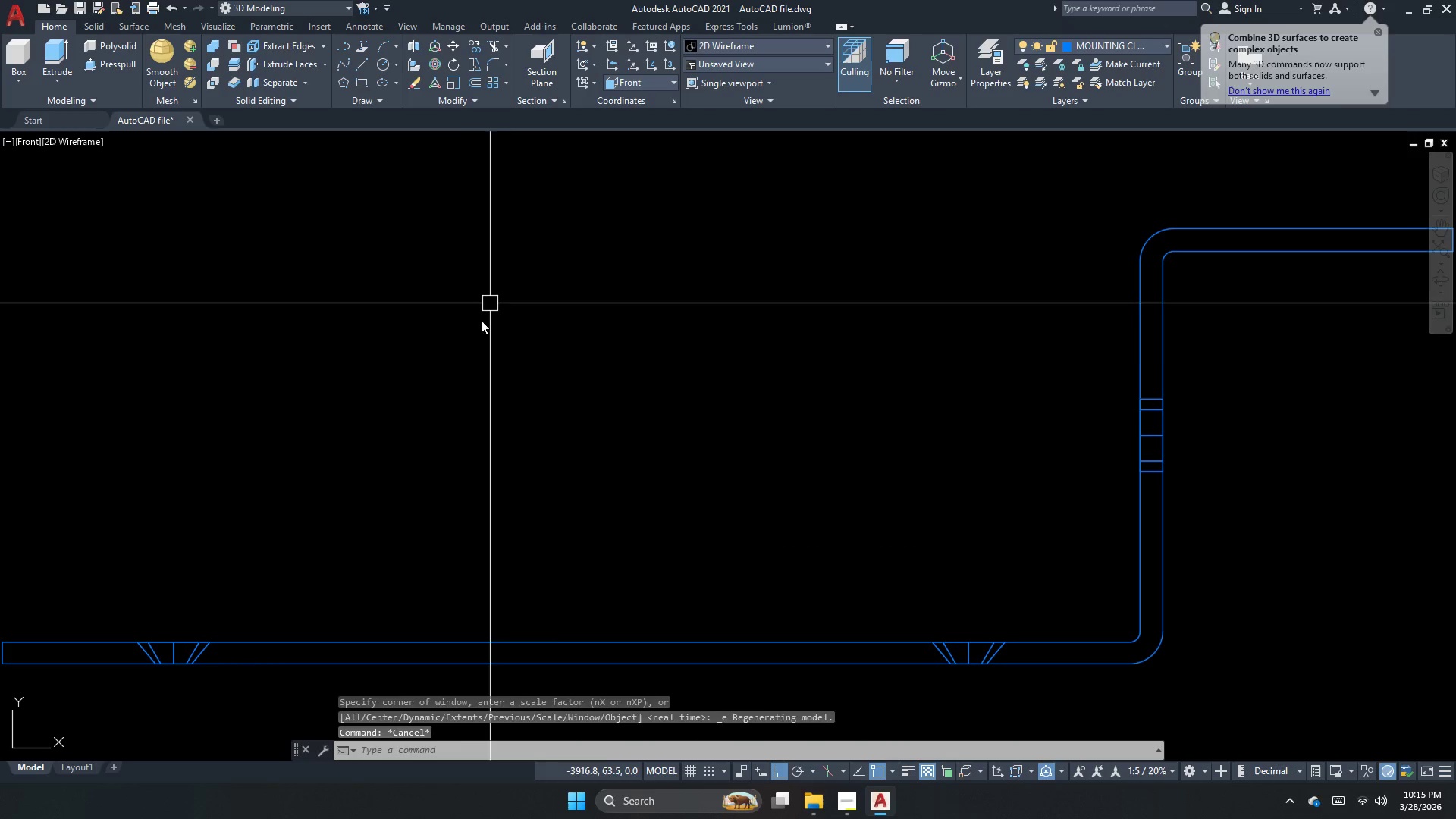 
key(Escape)
 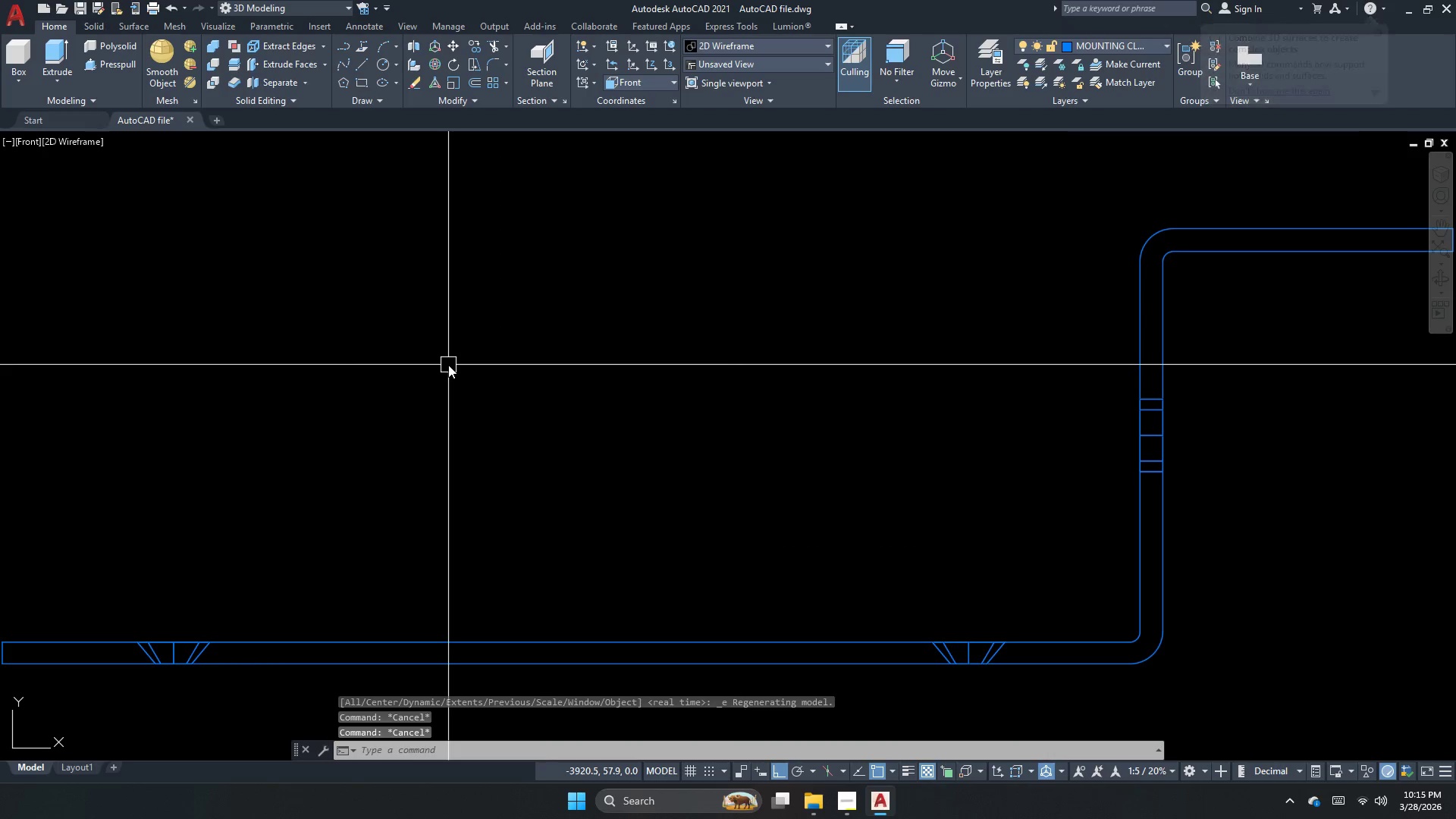 
key(Control+ControlLeft)
 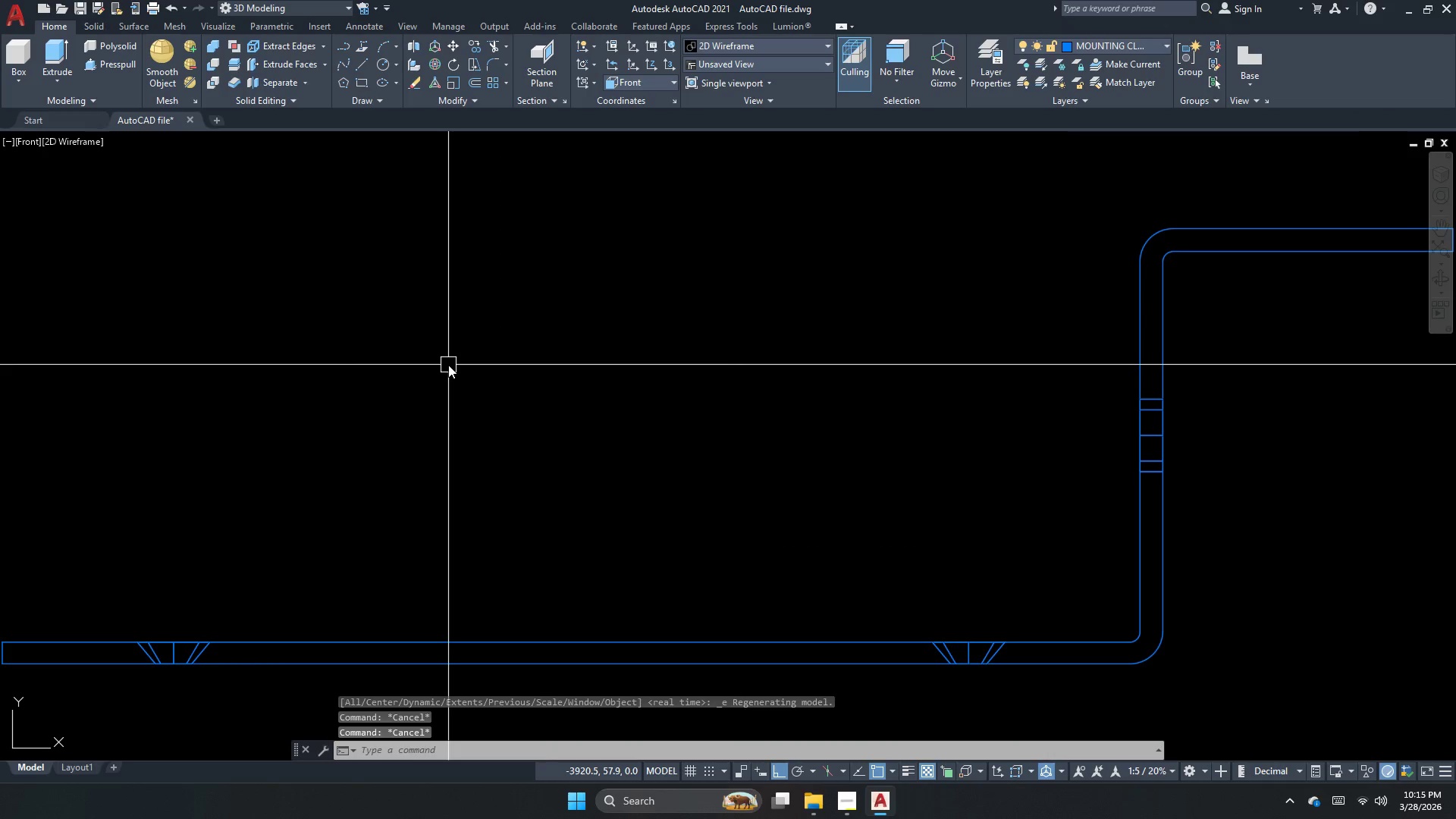 
key(Control+S)